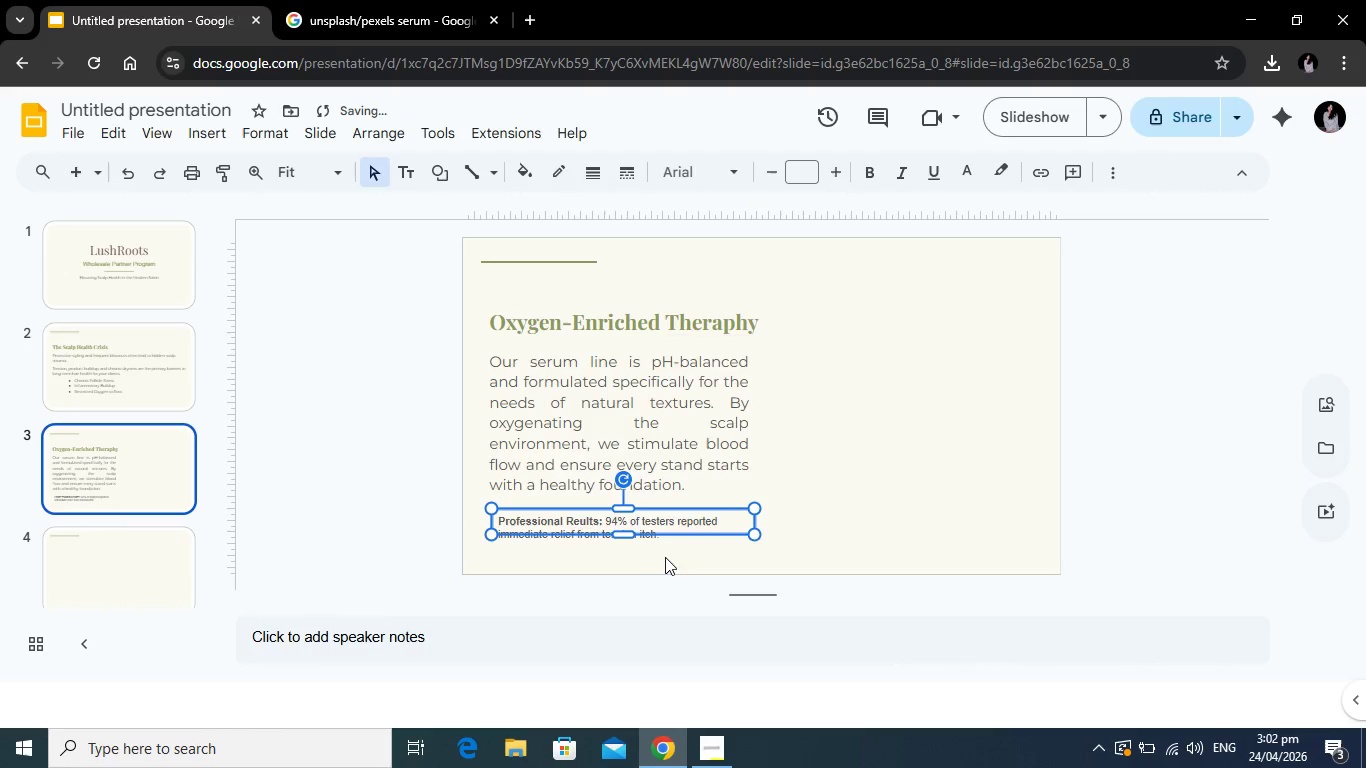 
left_click([668, 556])
 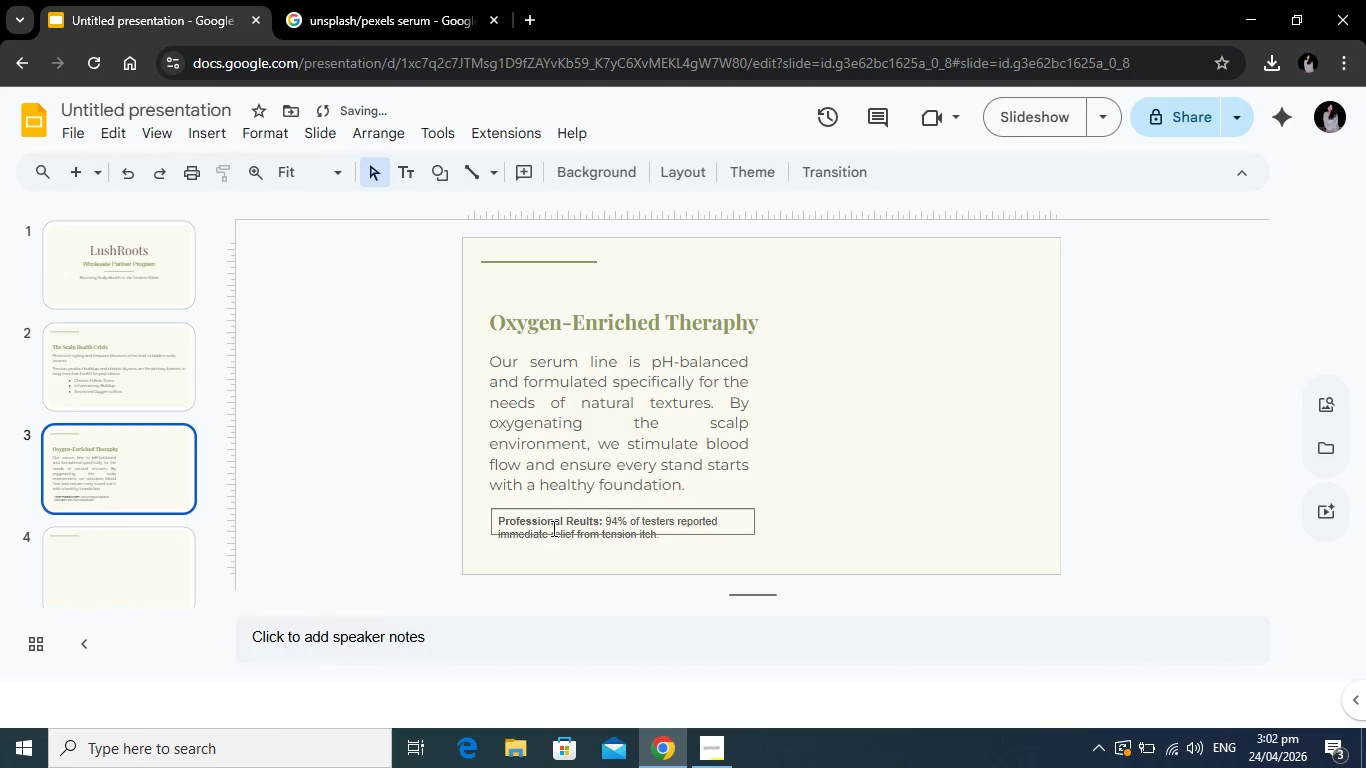 
left_click([552, 525])
 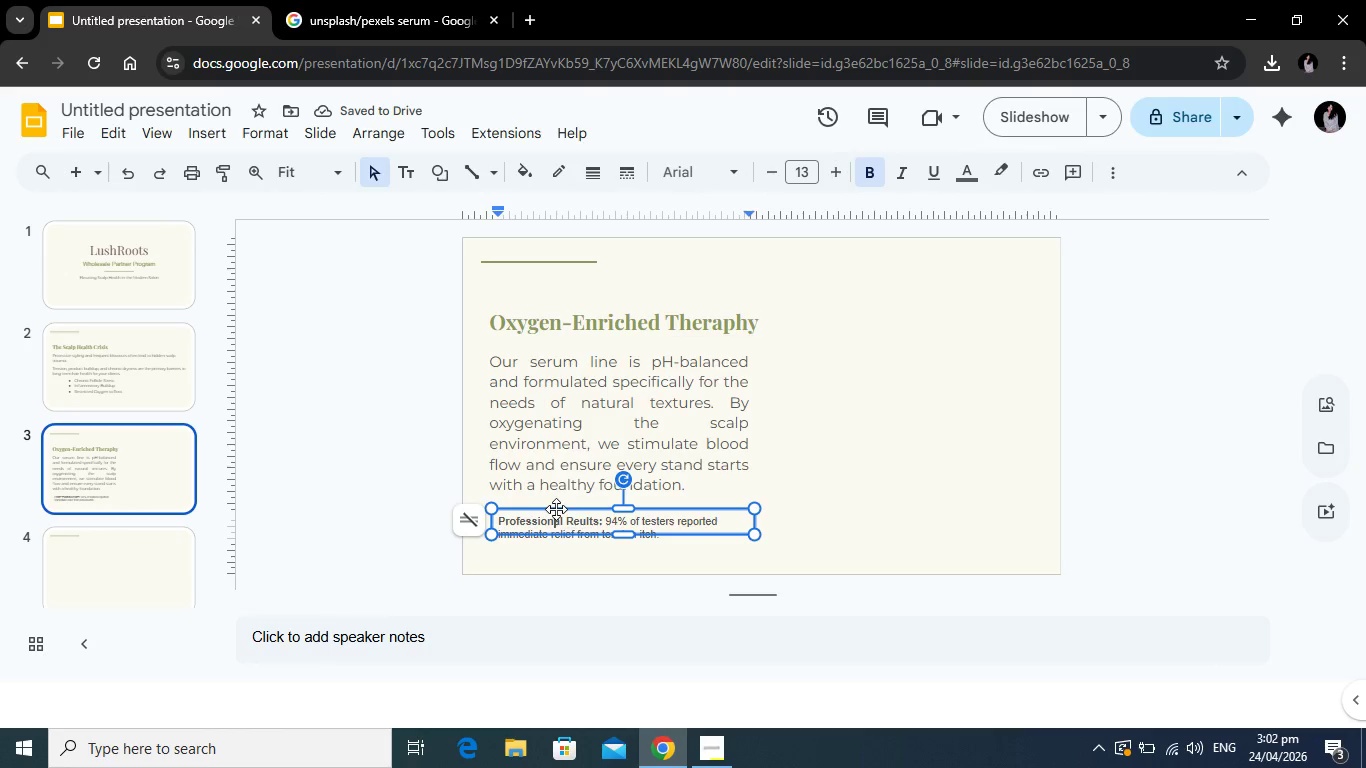 
left_click_drag(start_coordinate=[556, 509], to_coordinate=[547, 508])
 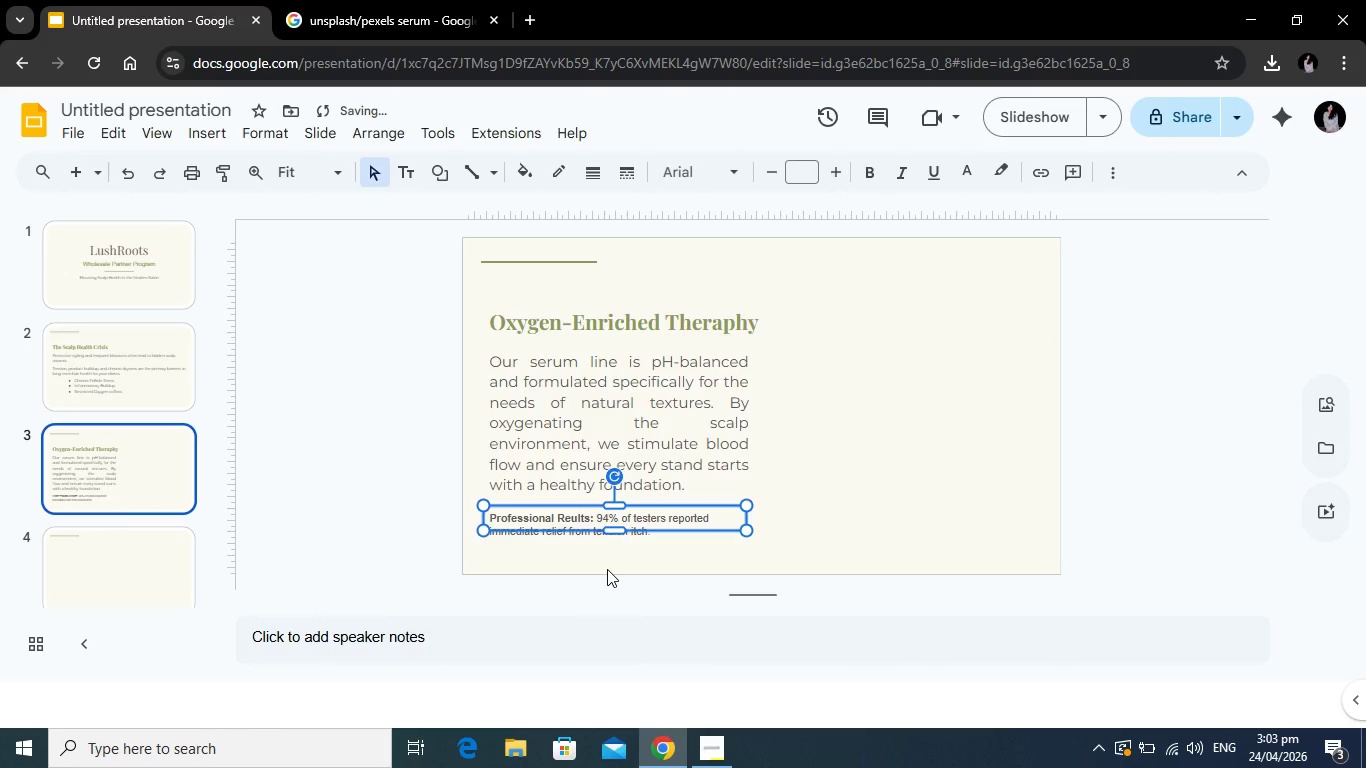 
left_click([607, 569])
 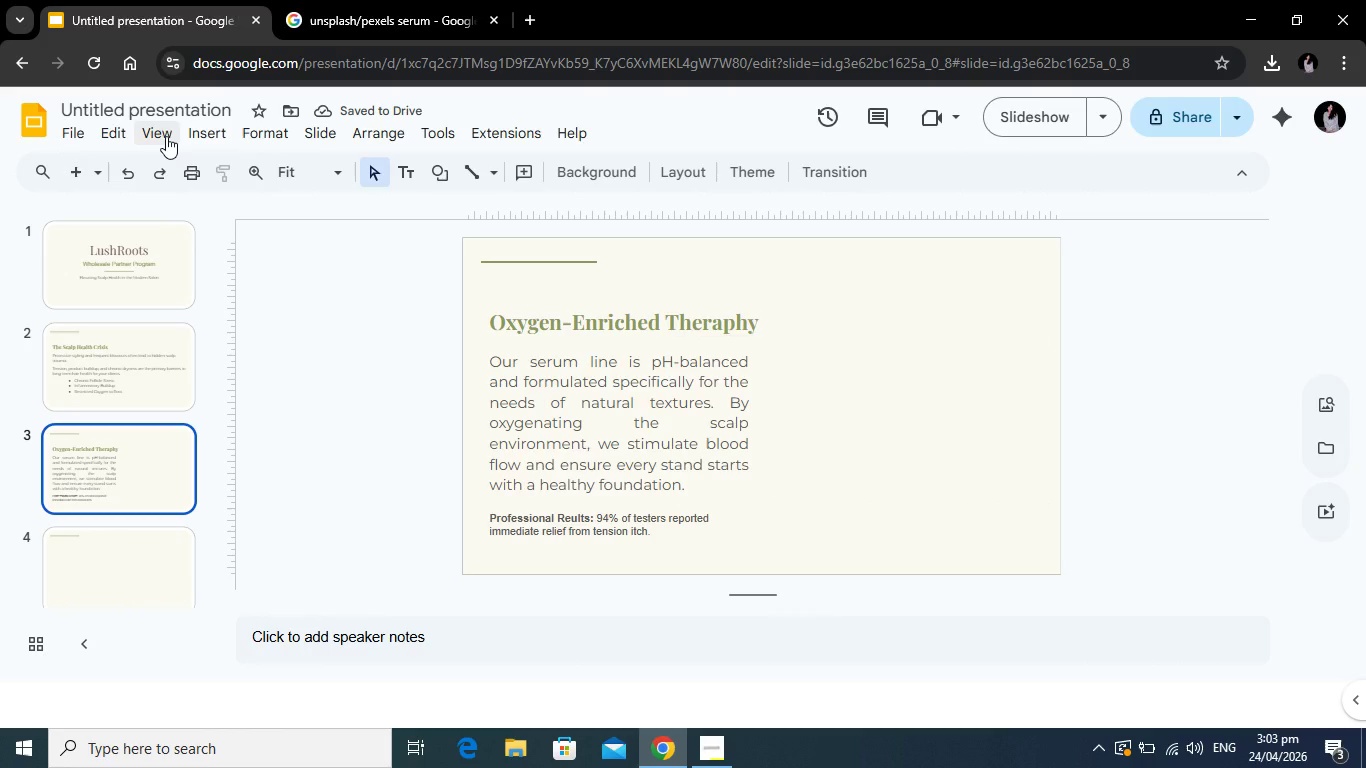 
left_click([345, 0])
 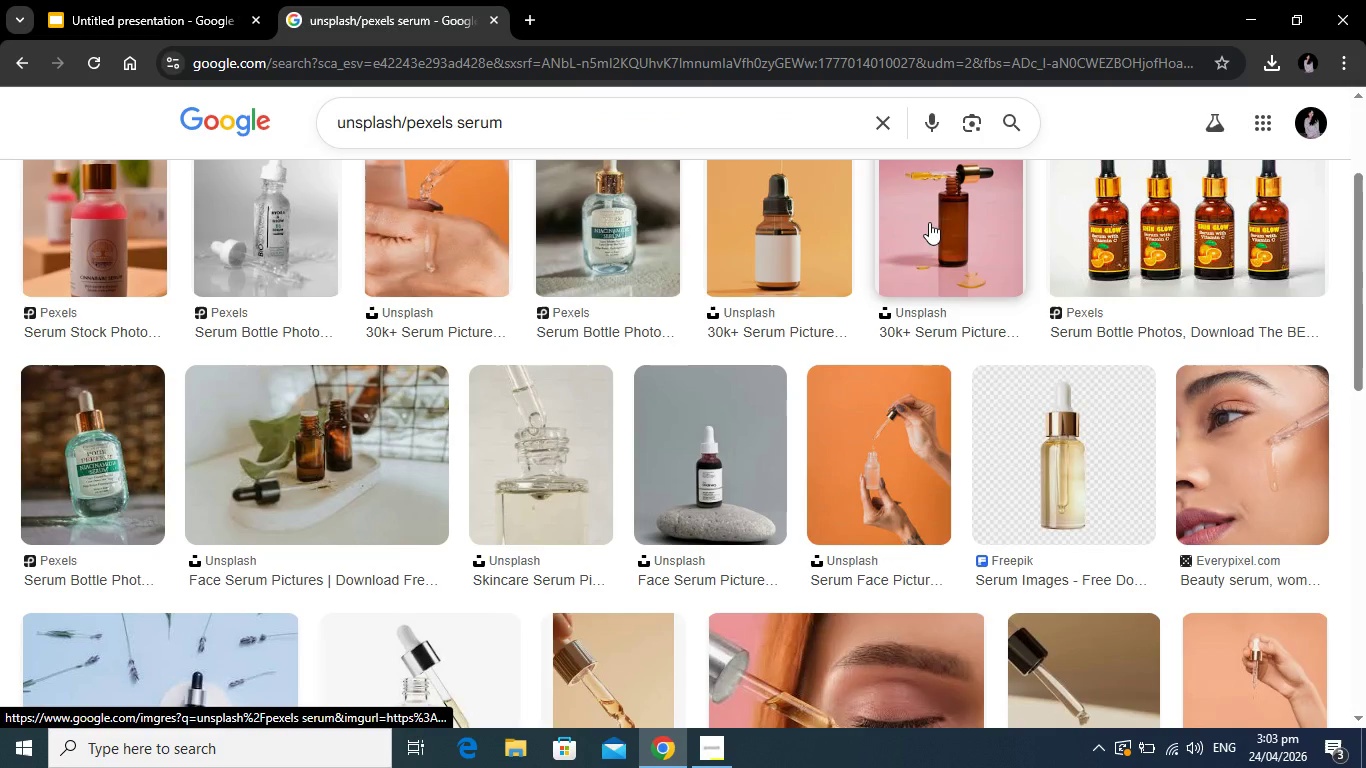 
left_click([929, 221])
 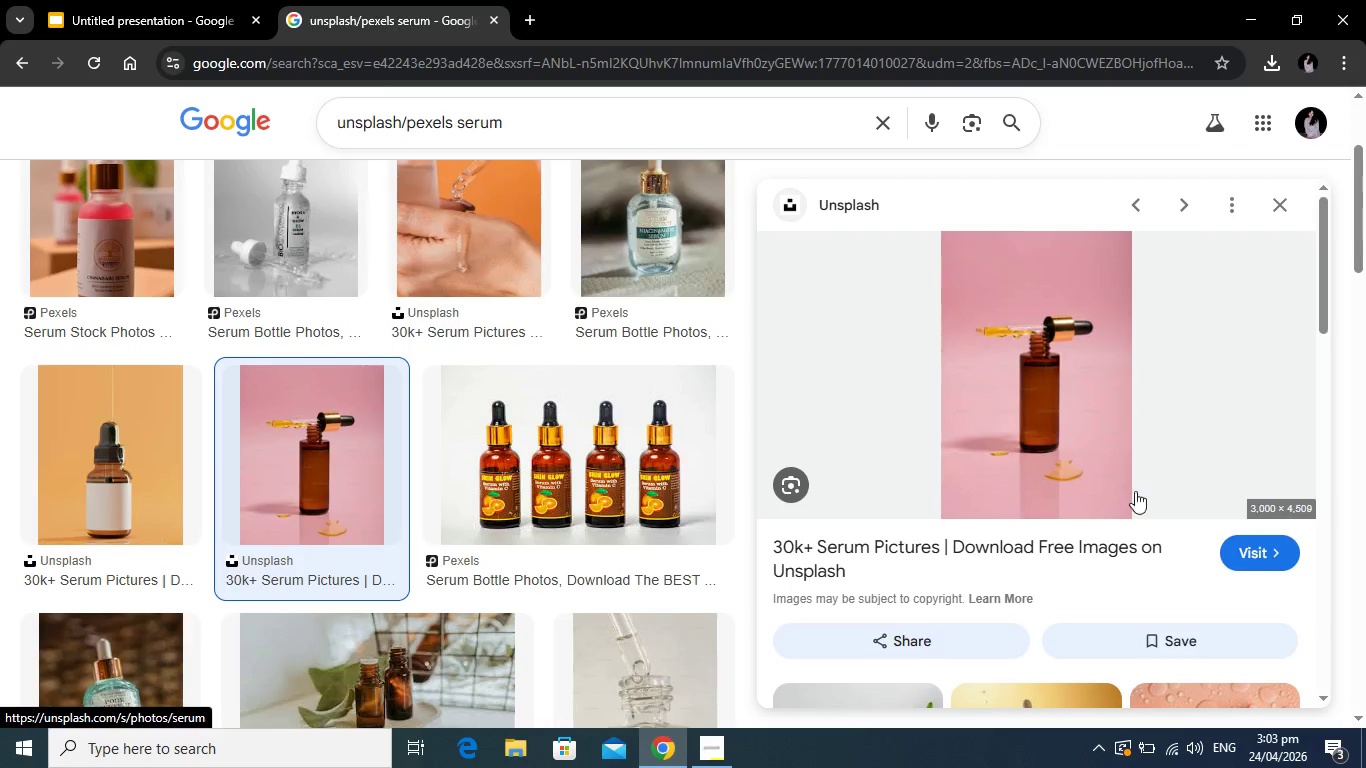 
wait(9.91)
 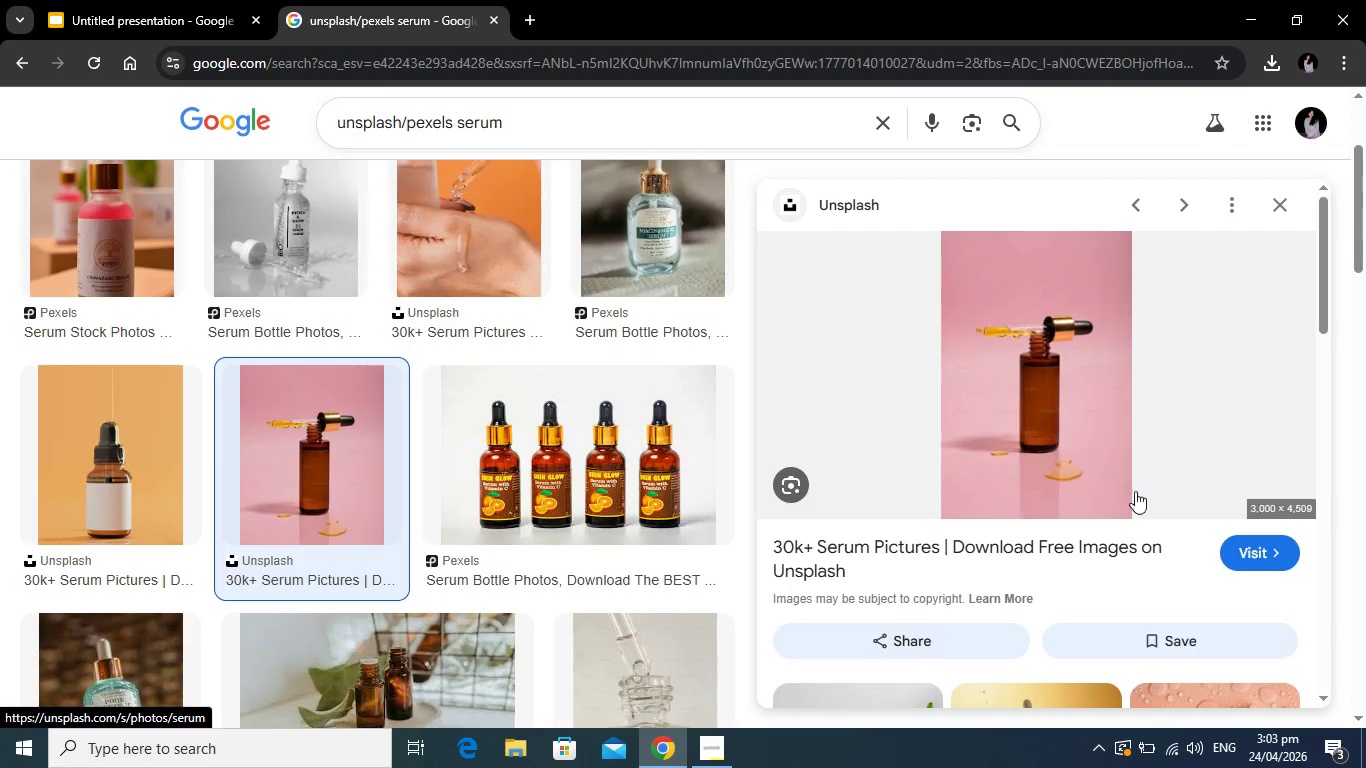 
right_click([1042, 359])
 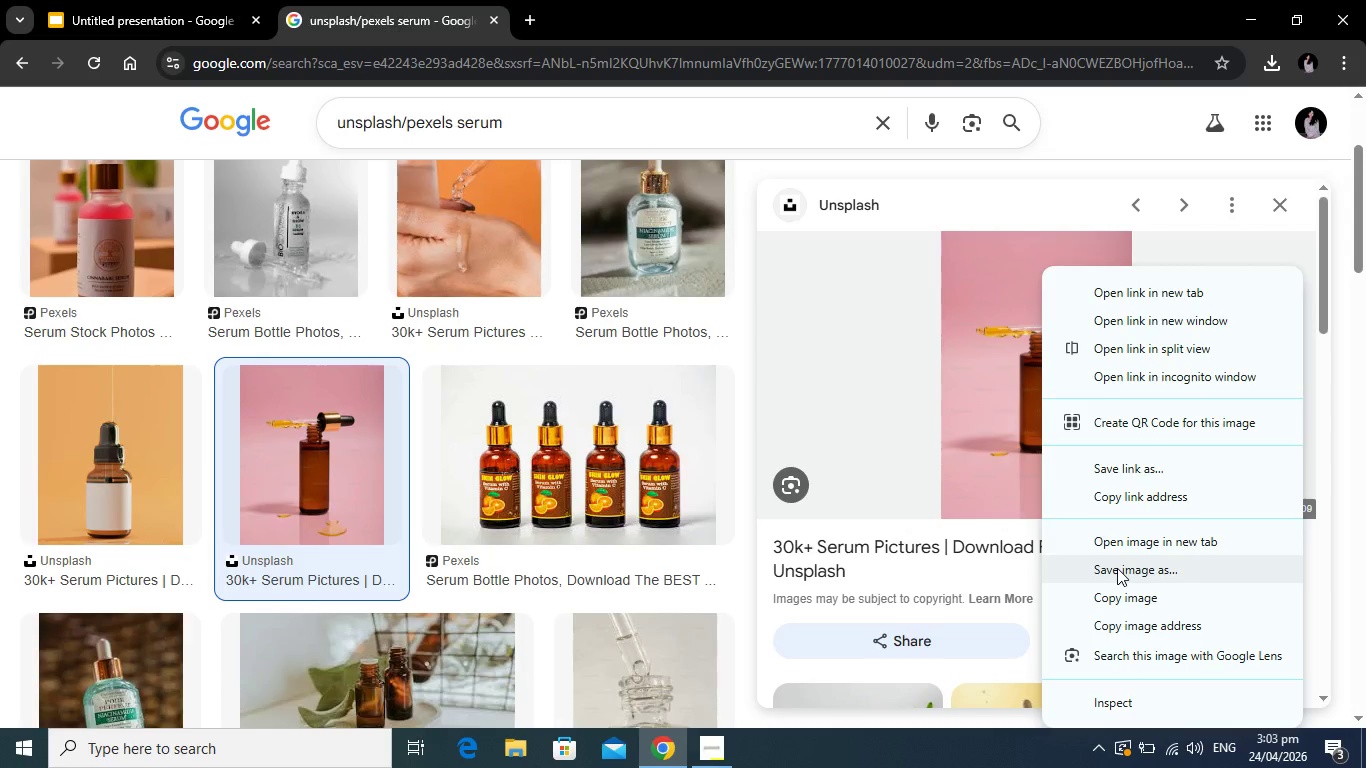 
left_click([1117, 568])
 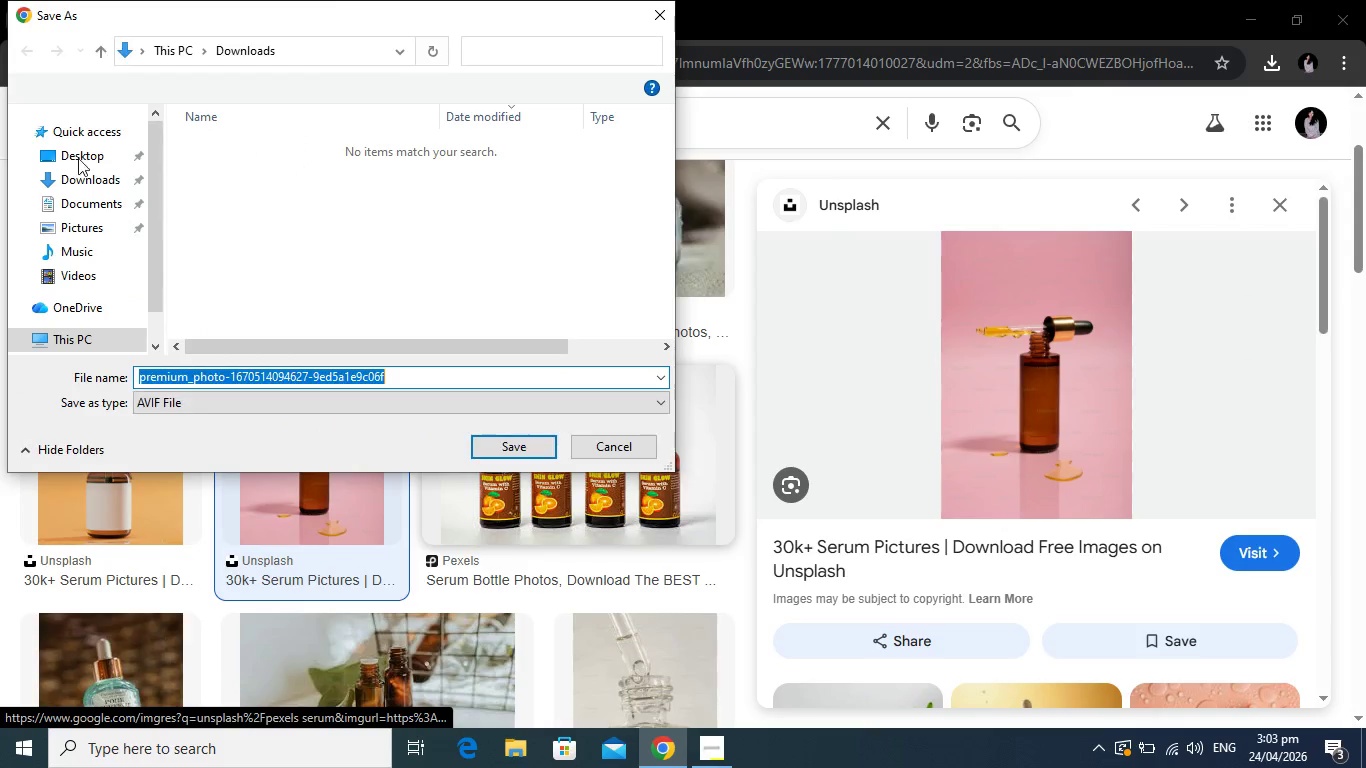 
wait(5.81)
 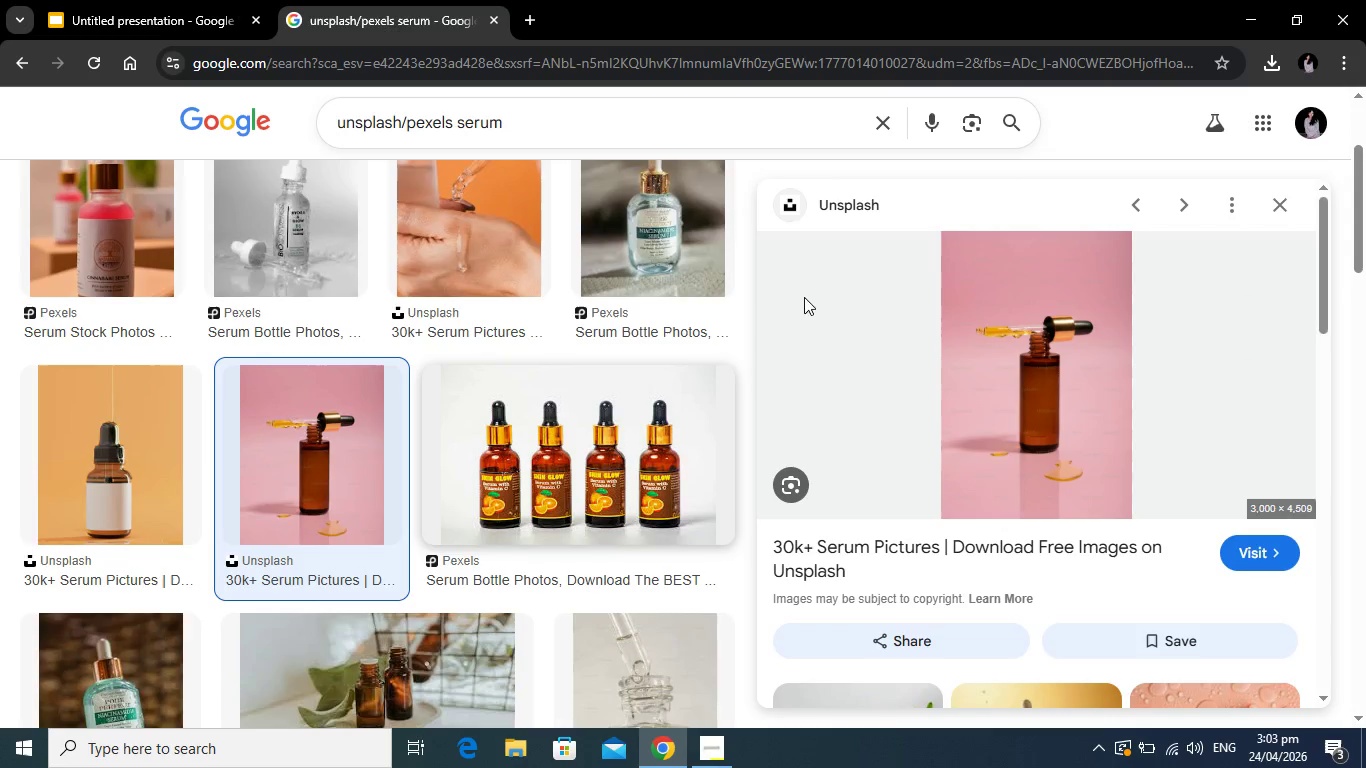 
left_click([514, 448])
 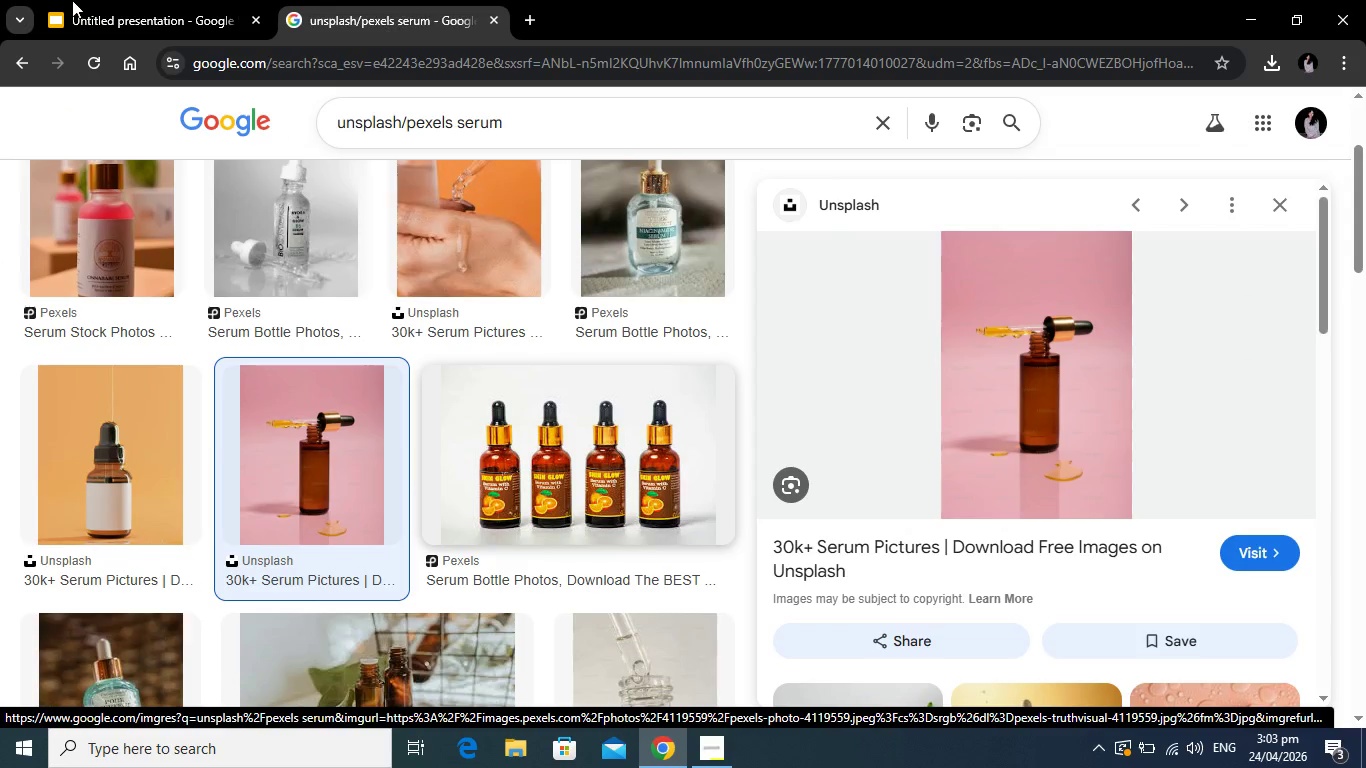 
left_click([105, 3])
 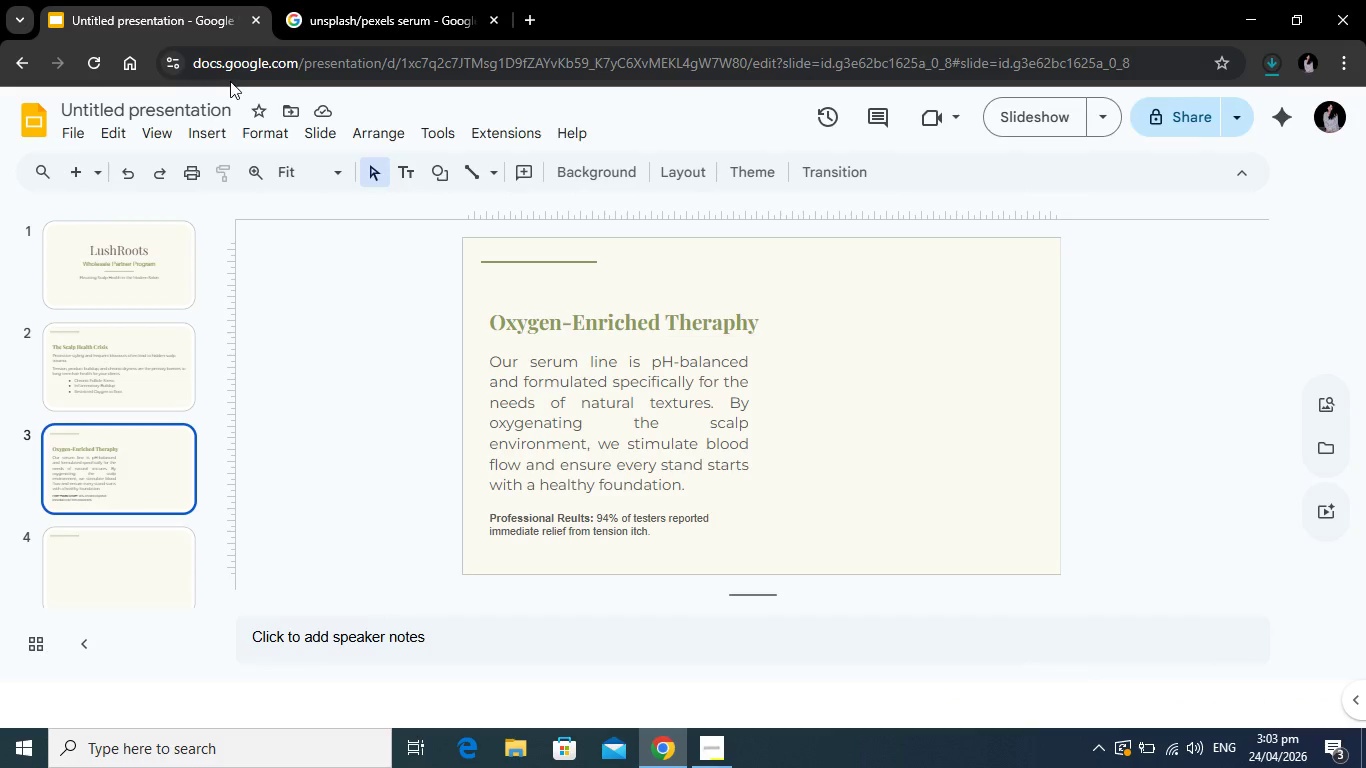 
left_click([200, 134])
 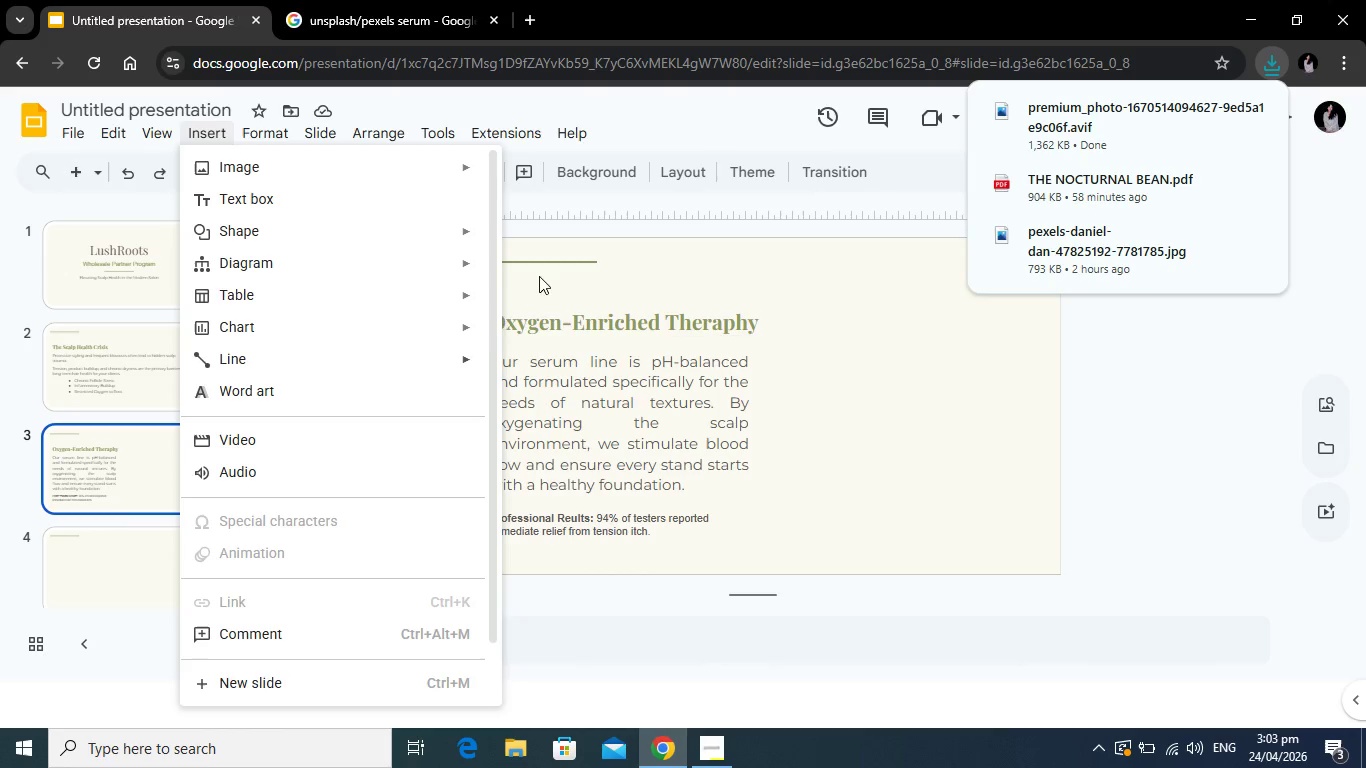 
left_click([676, 260])
 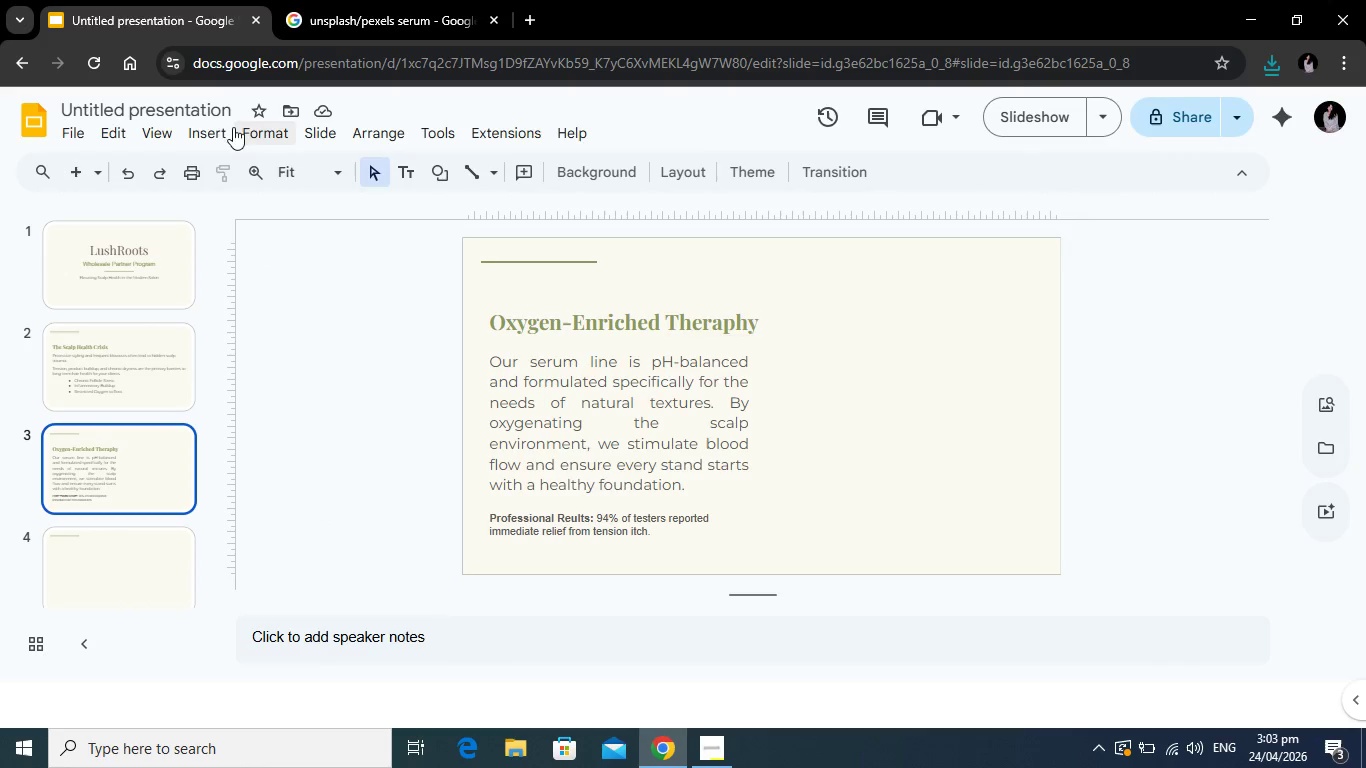 
left_click([211, 130])
 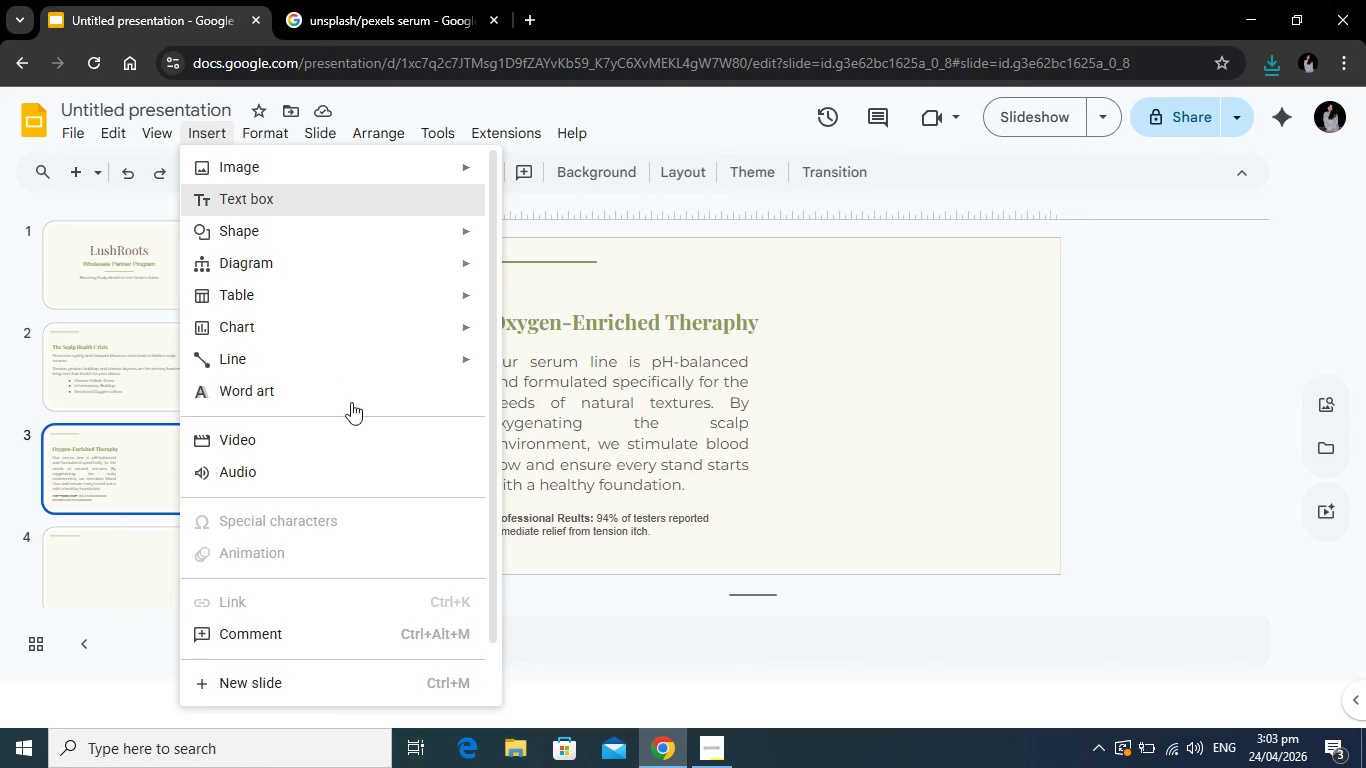 
scroll: coordinate [328, 558], scroll_direction: down, amount: 4.0
 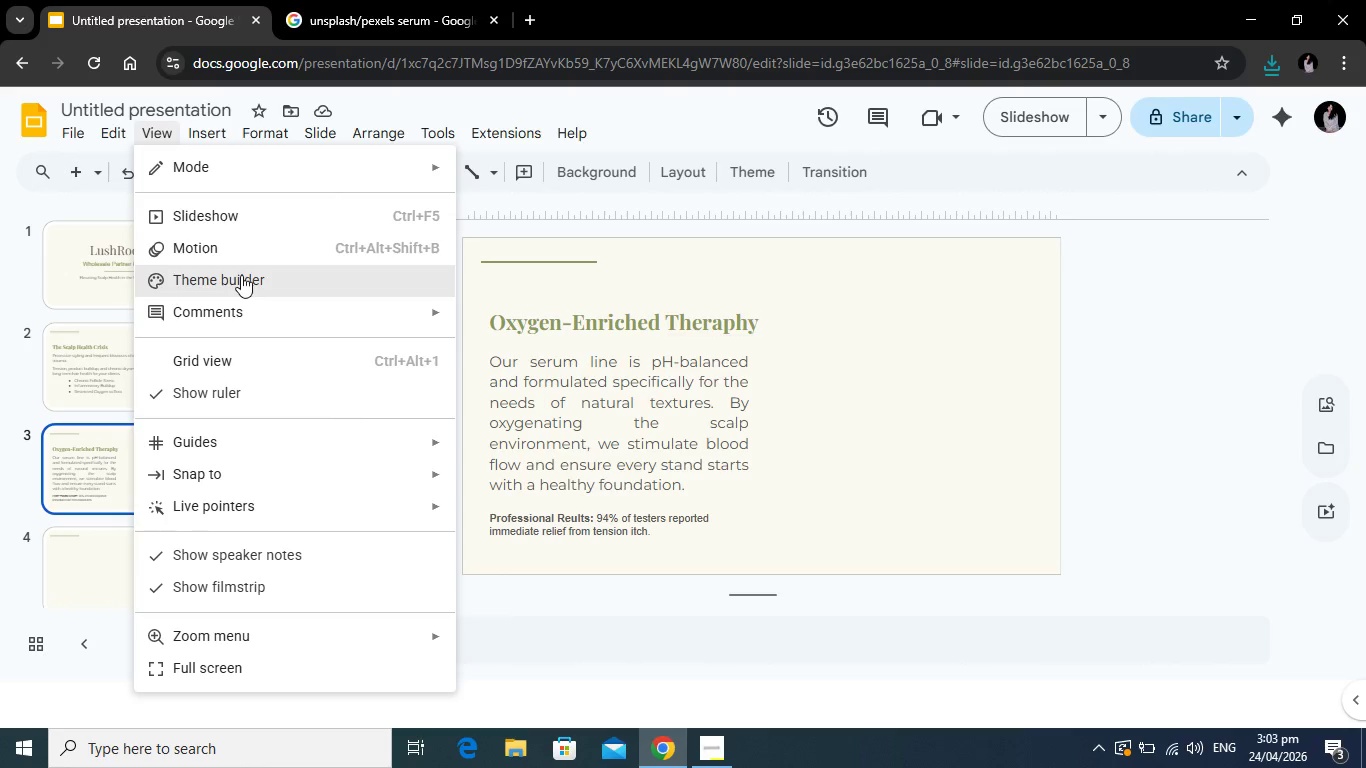 
left_click([241, 275])
 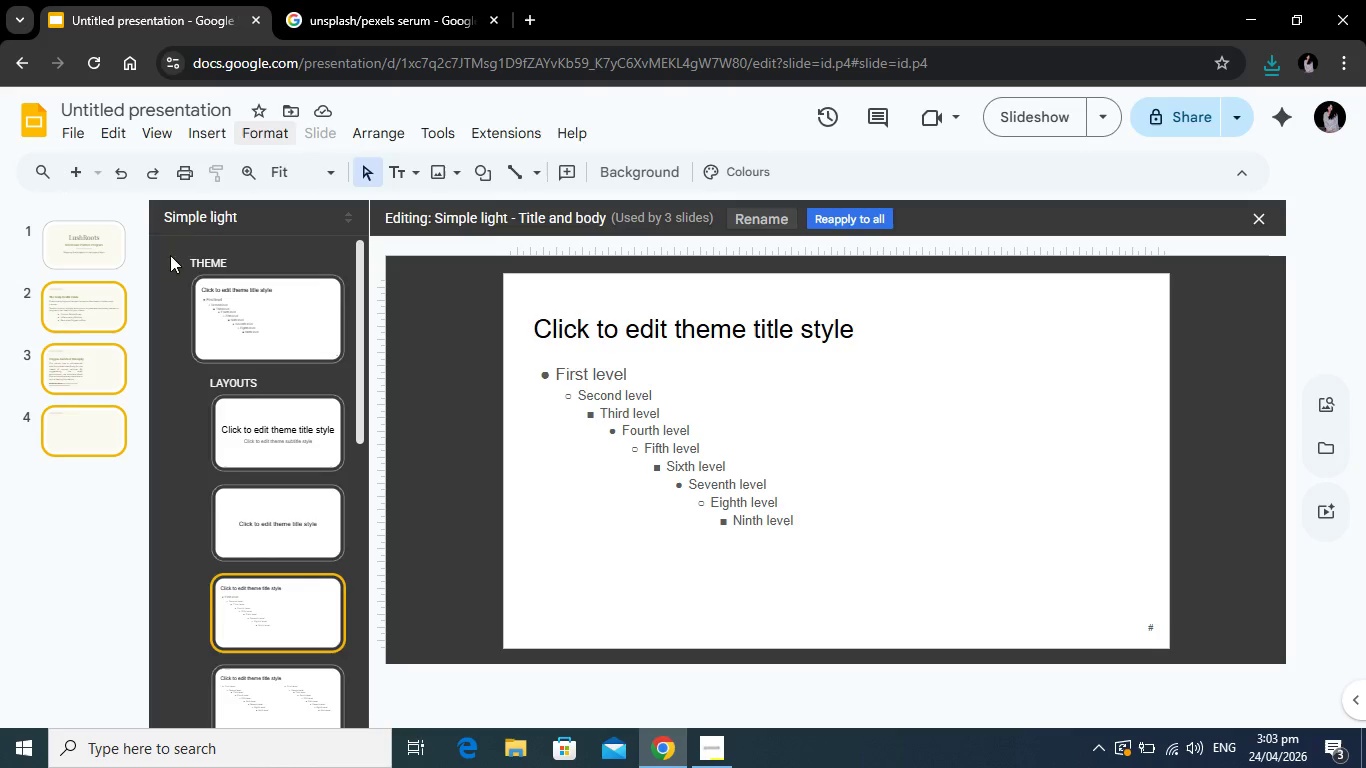 
wait(5.98)
 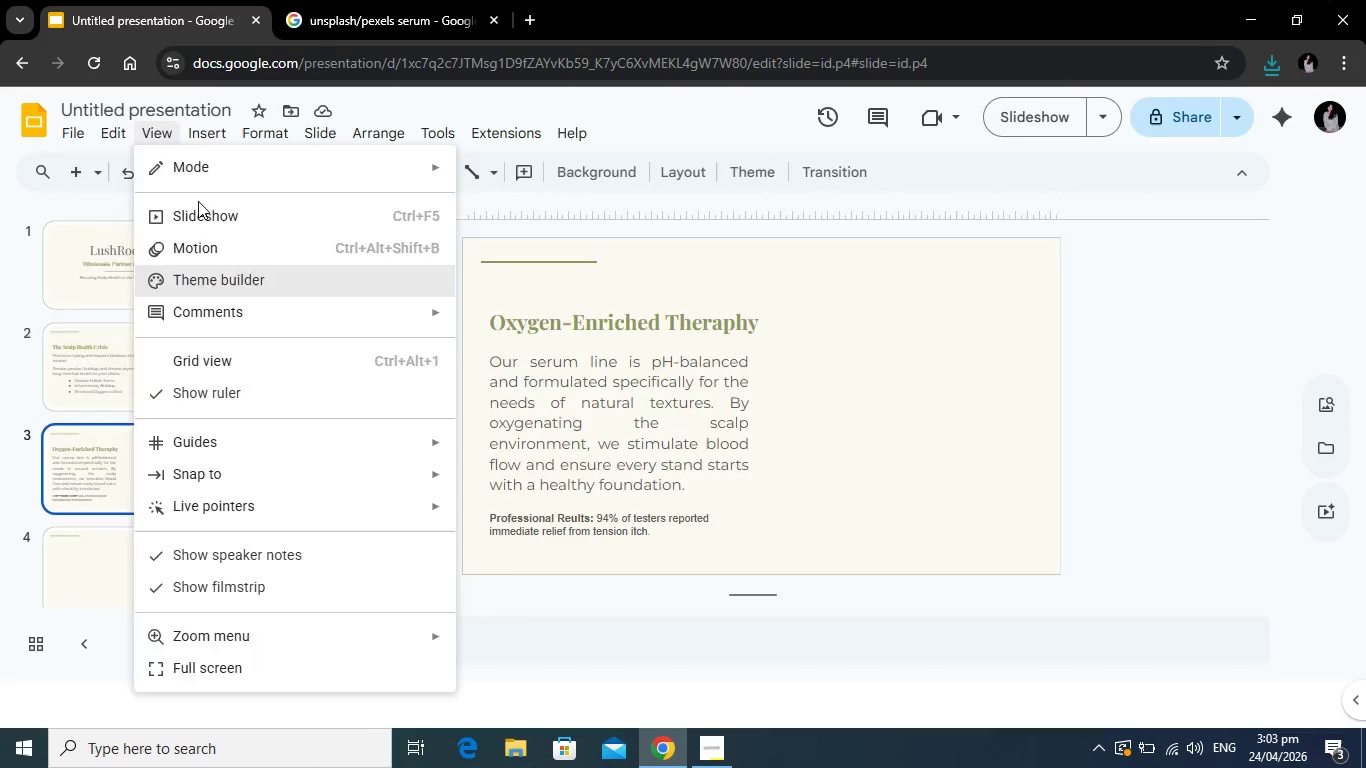 
left_click([875, 216])
 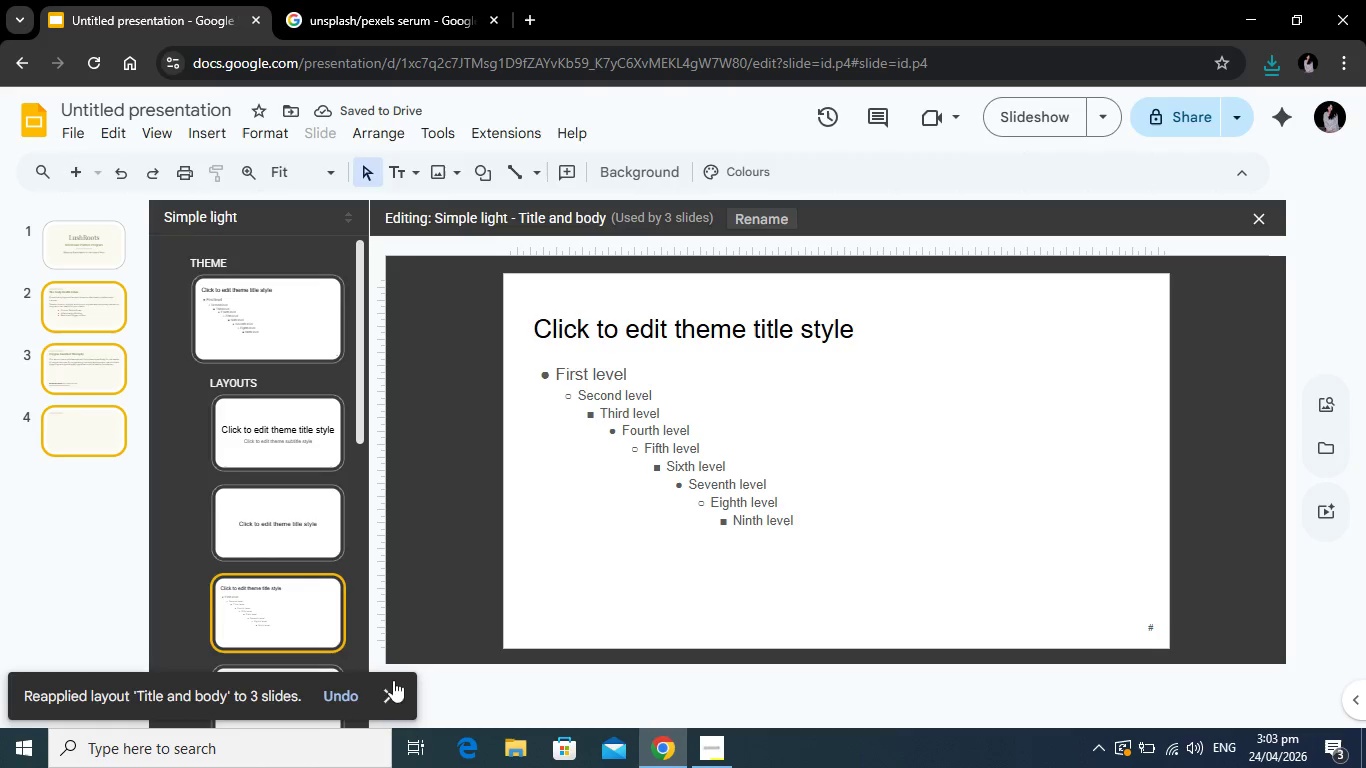 
left_click([354, 697])
 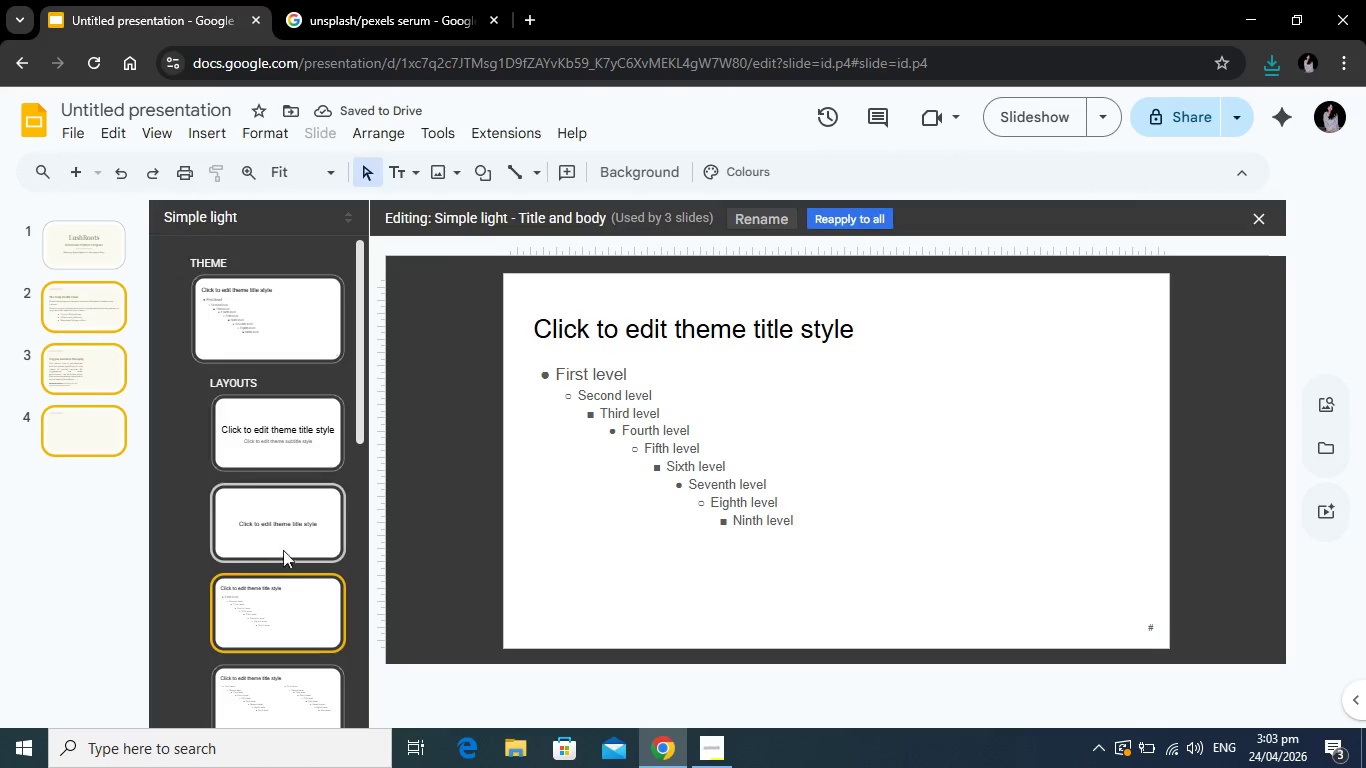 
left_click([306, 611])
 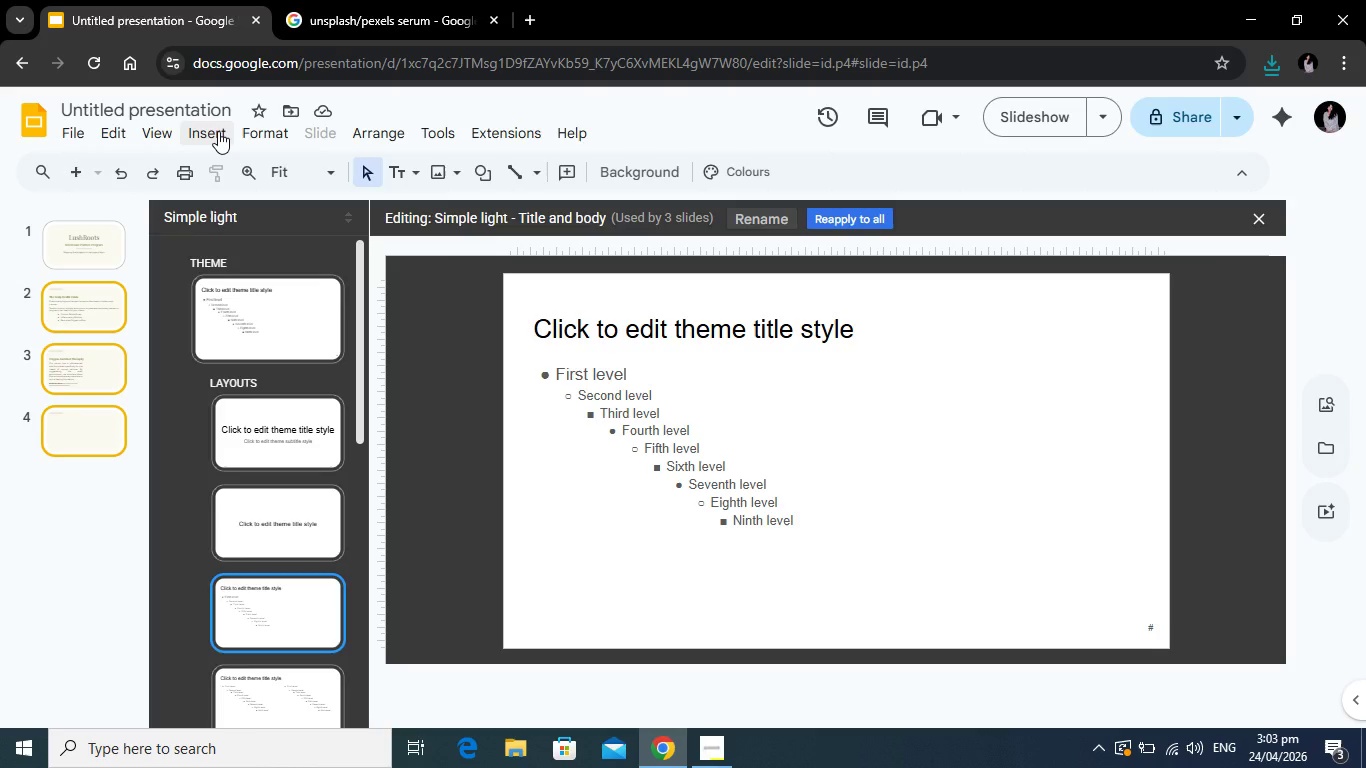 
wait(5.77)
 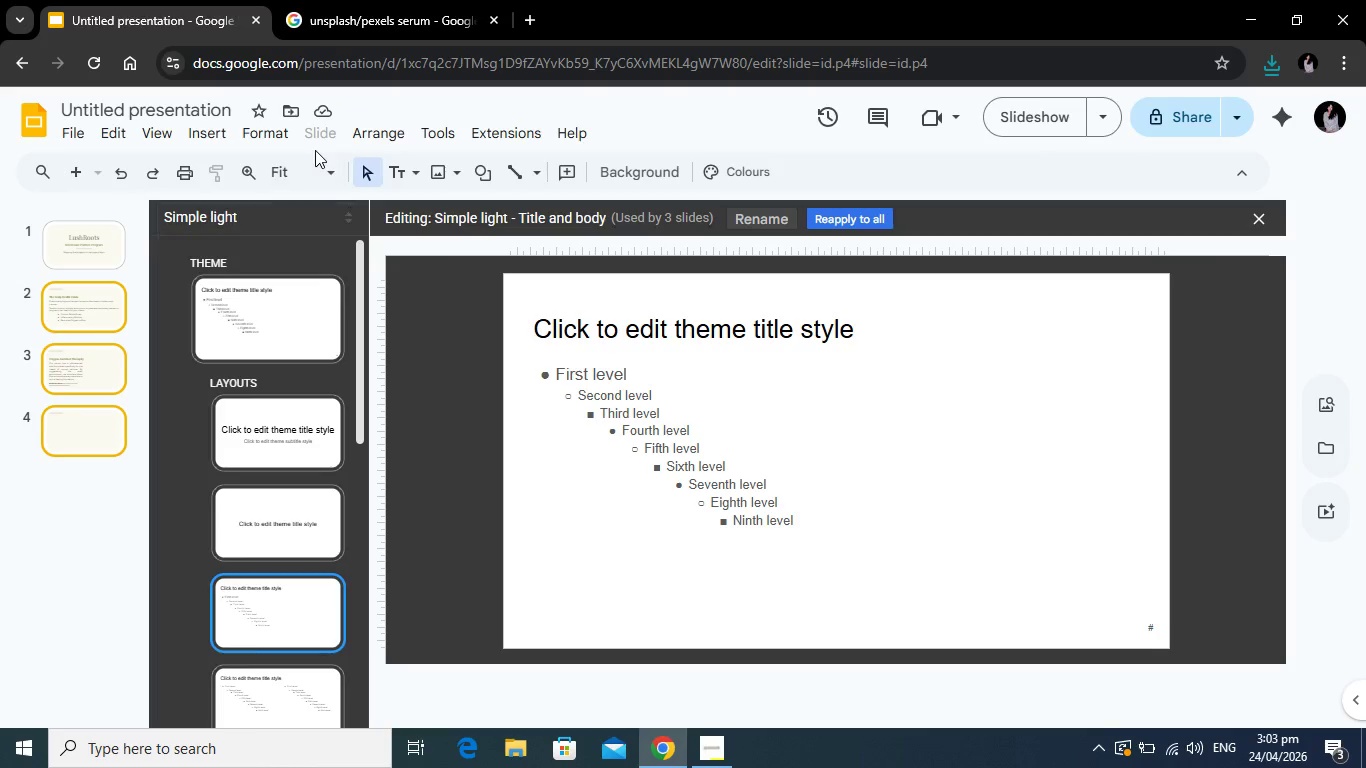 
left_click([225, 129])
 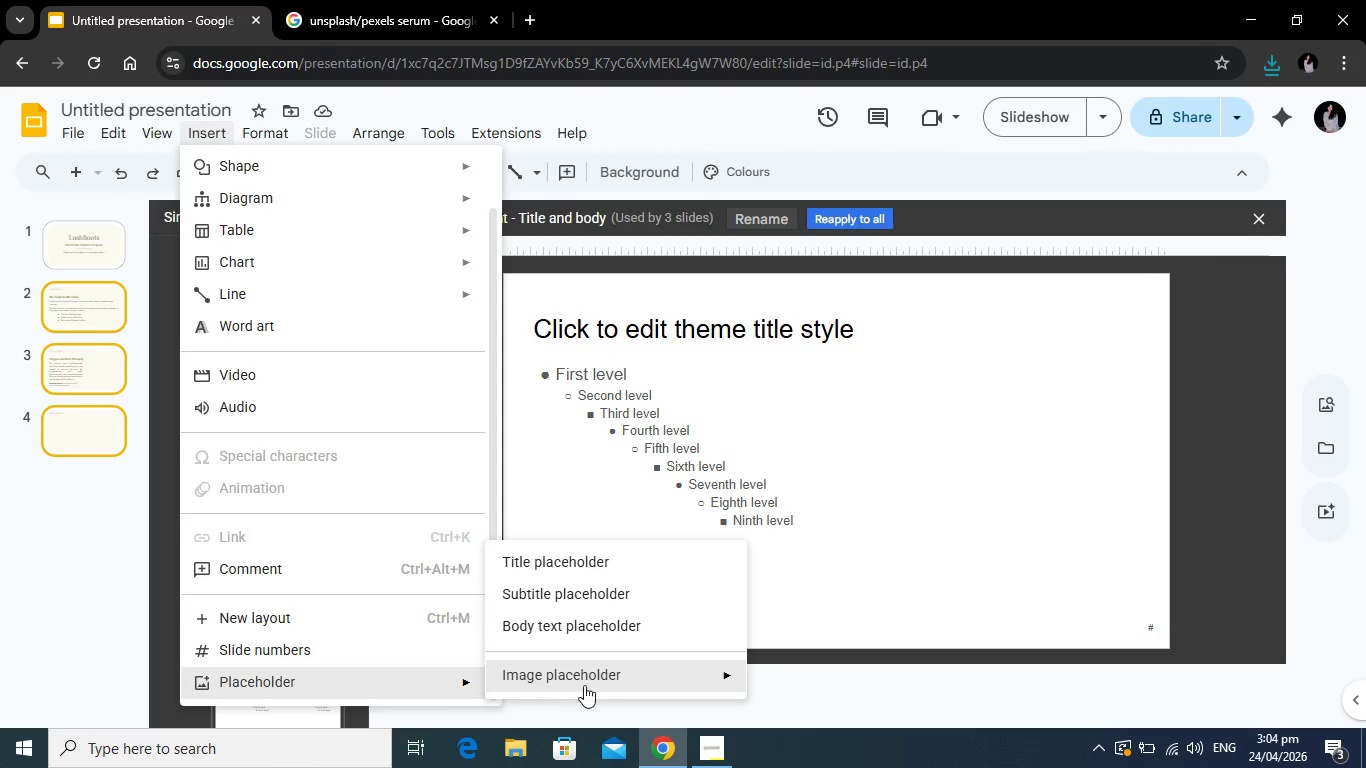 
wait(7.3)
 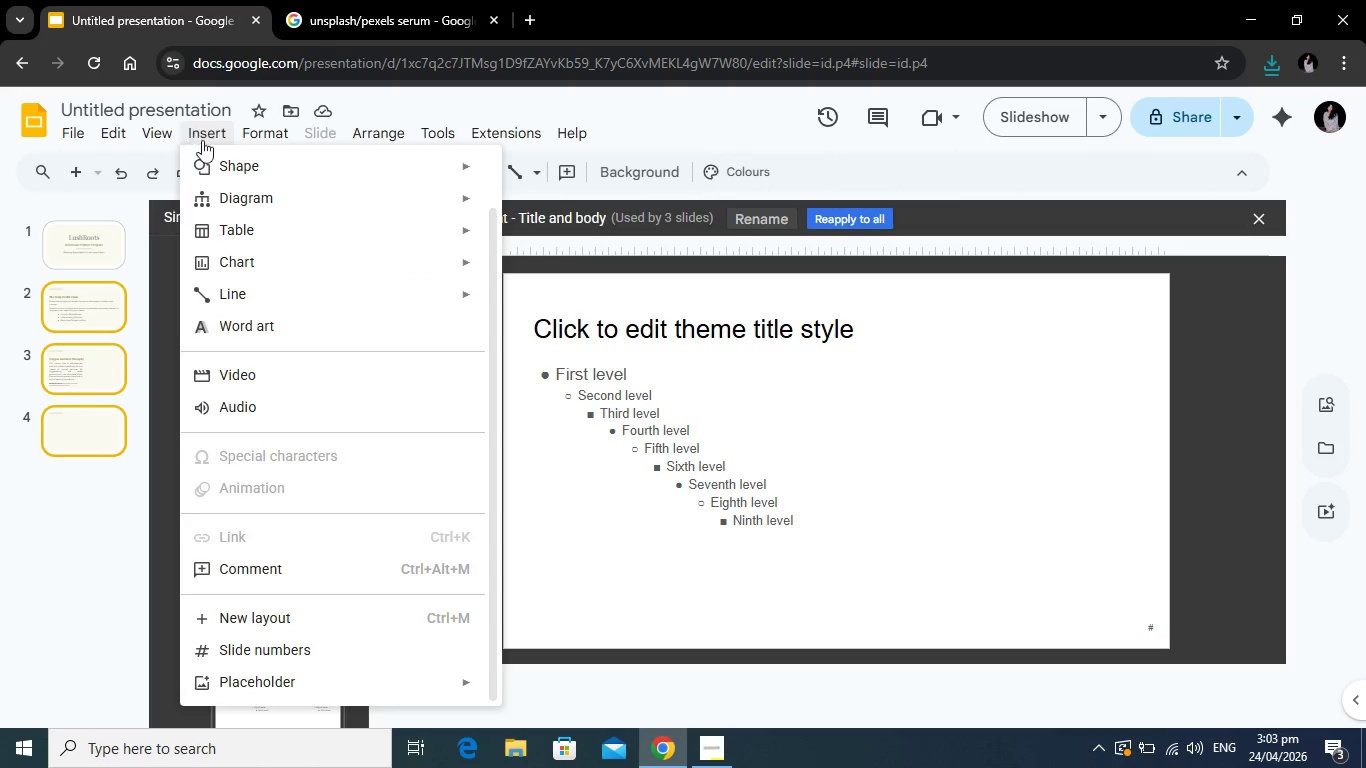 
left_click([802, 608])
 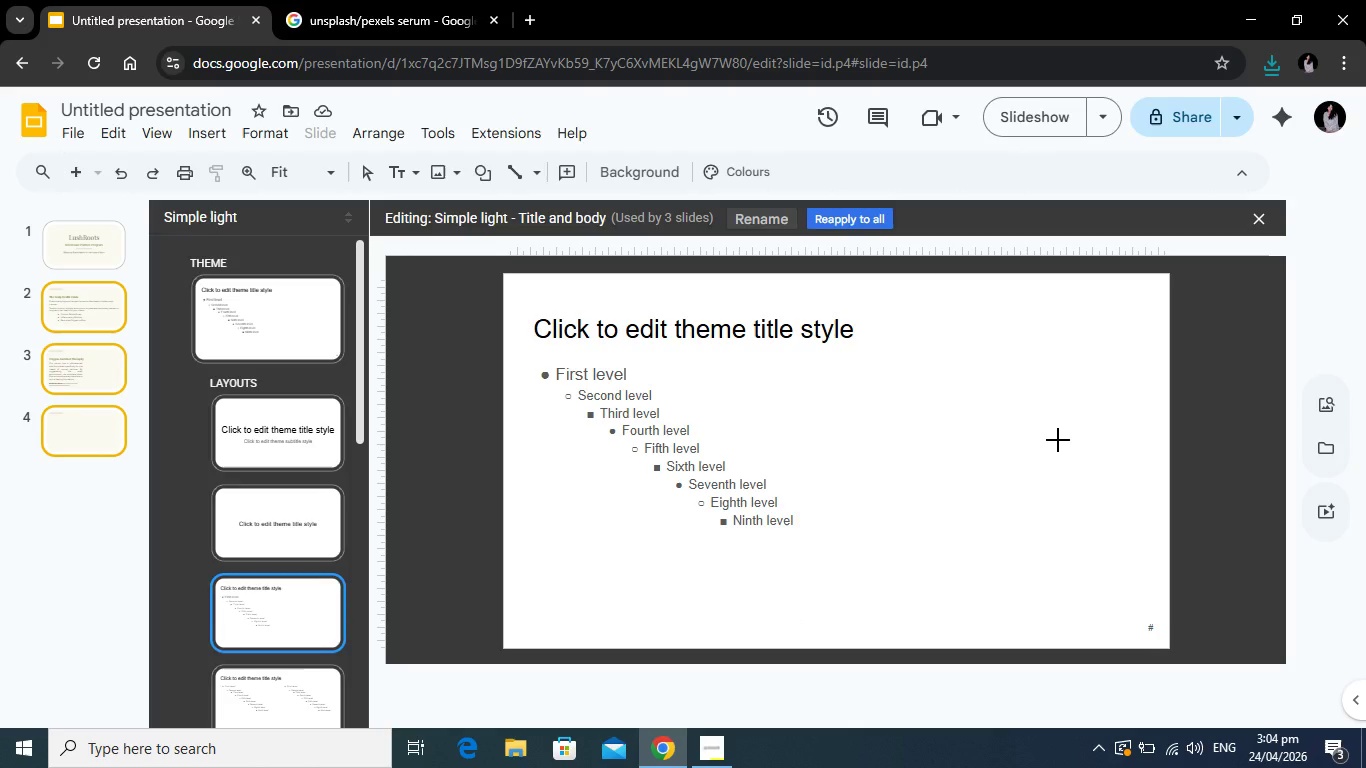 
left_click([1058, 440])
 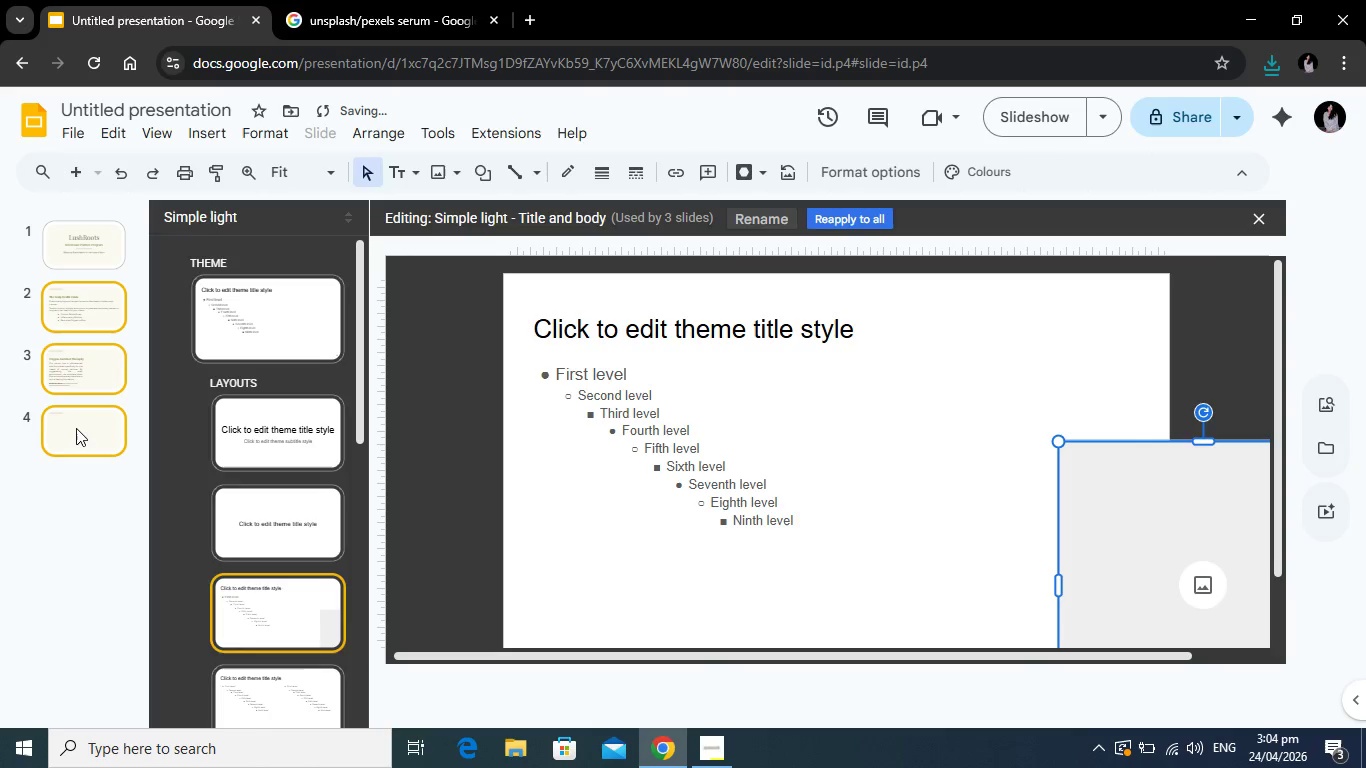 
left_click([79, 427])
 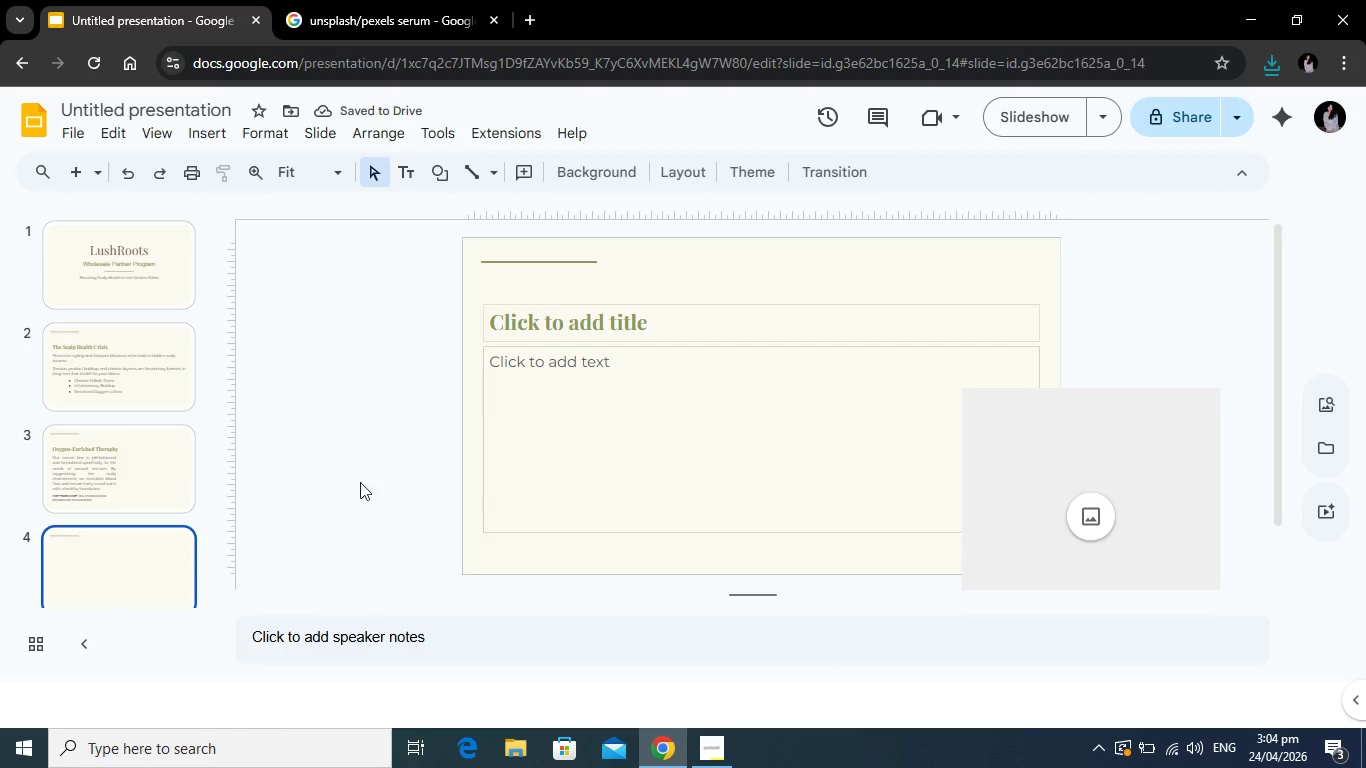 
left_click([162, 485])
 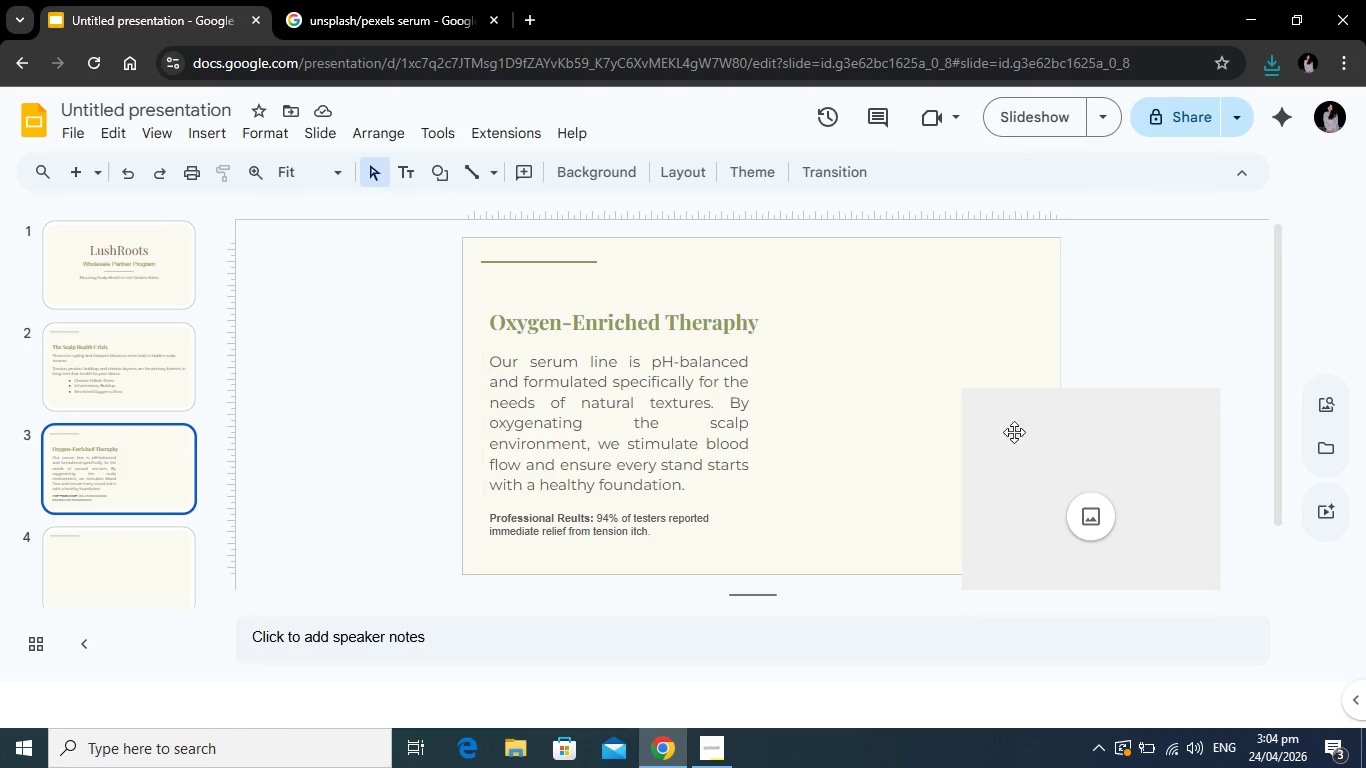 
left_click_drag(start_coordinate=[1079, 426], to_coordinate=[897, 333])
 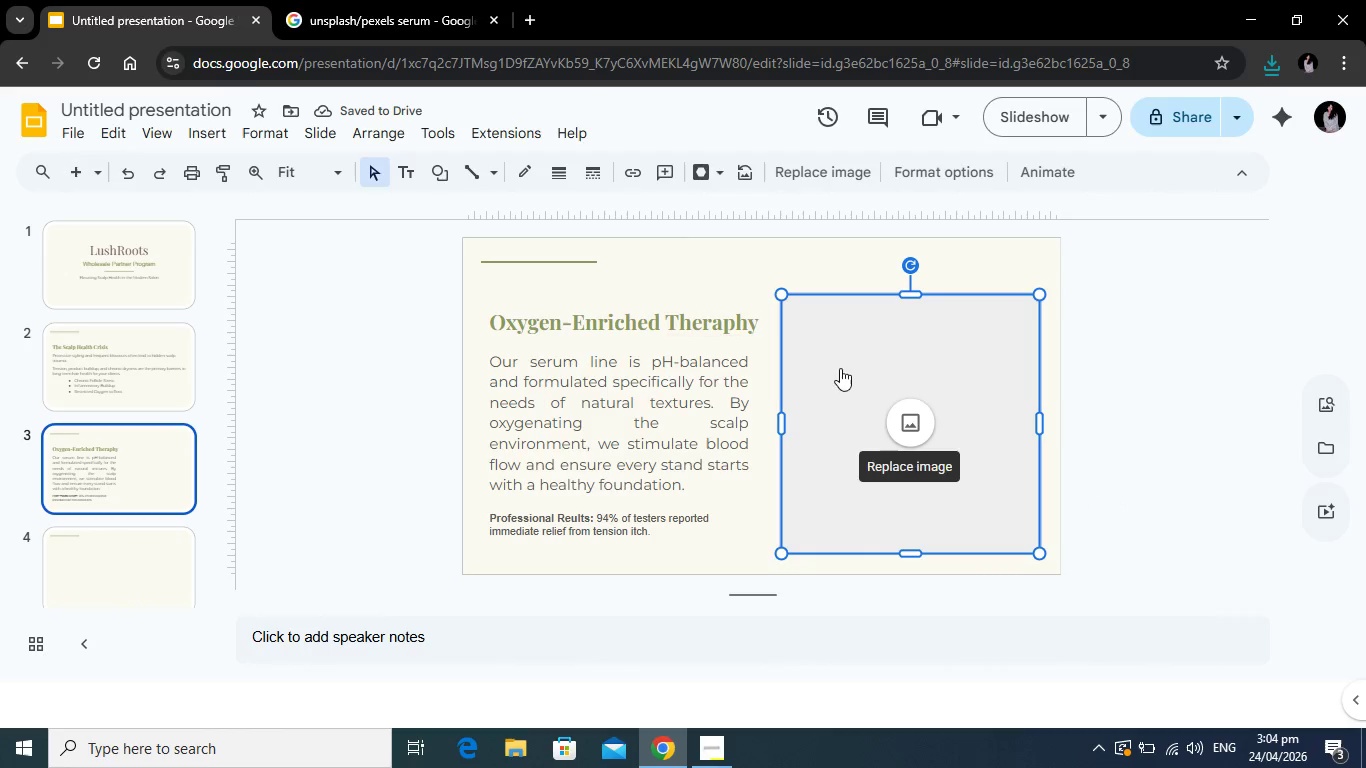 
left_click([343, 9])
 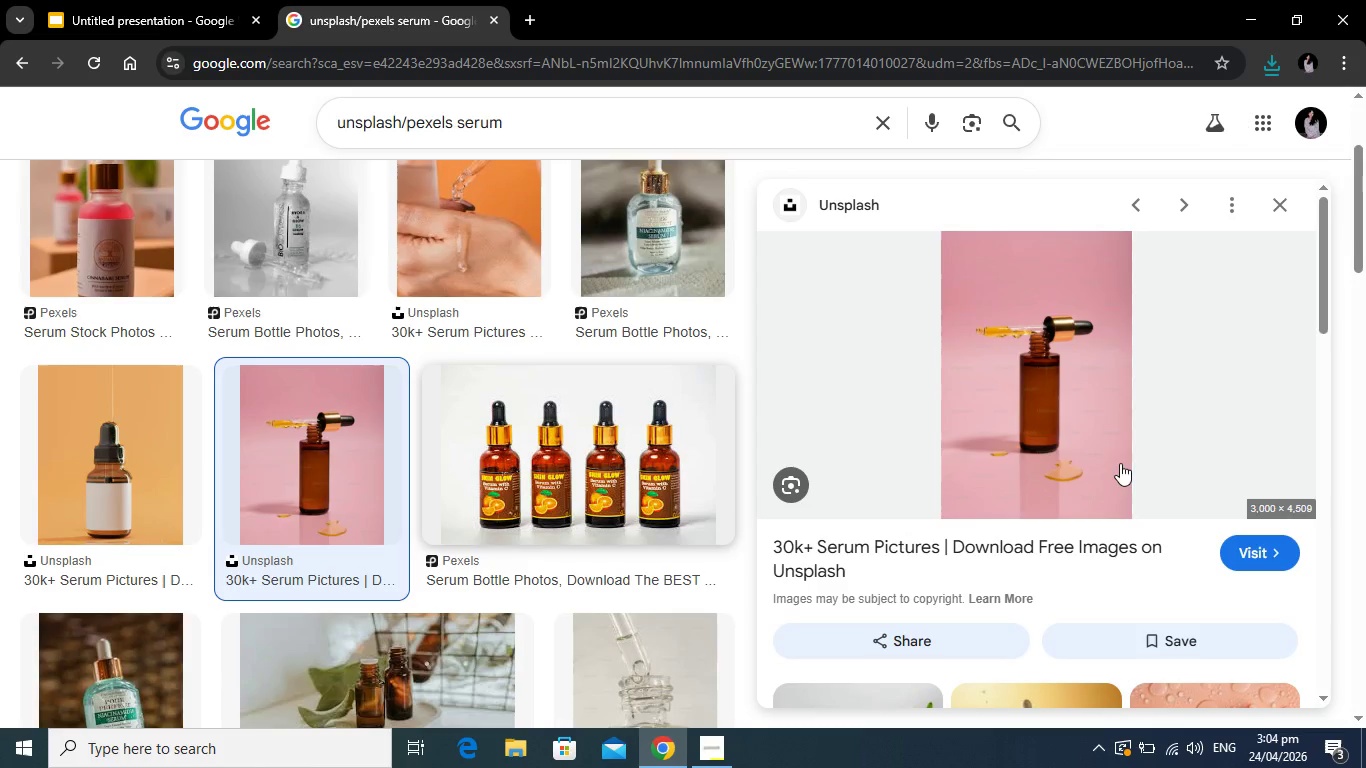 
right_click([1051, 416])
 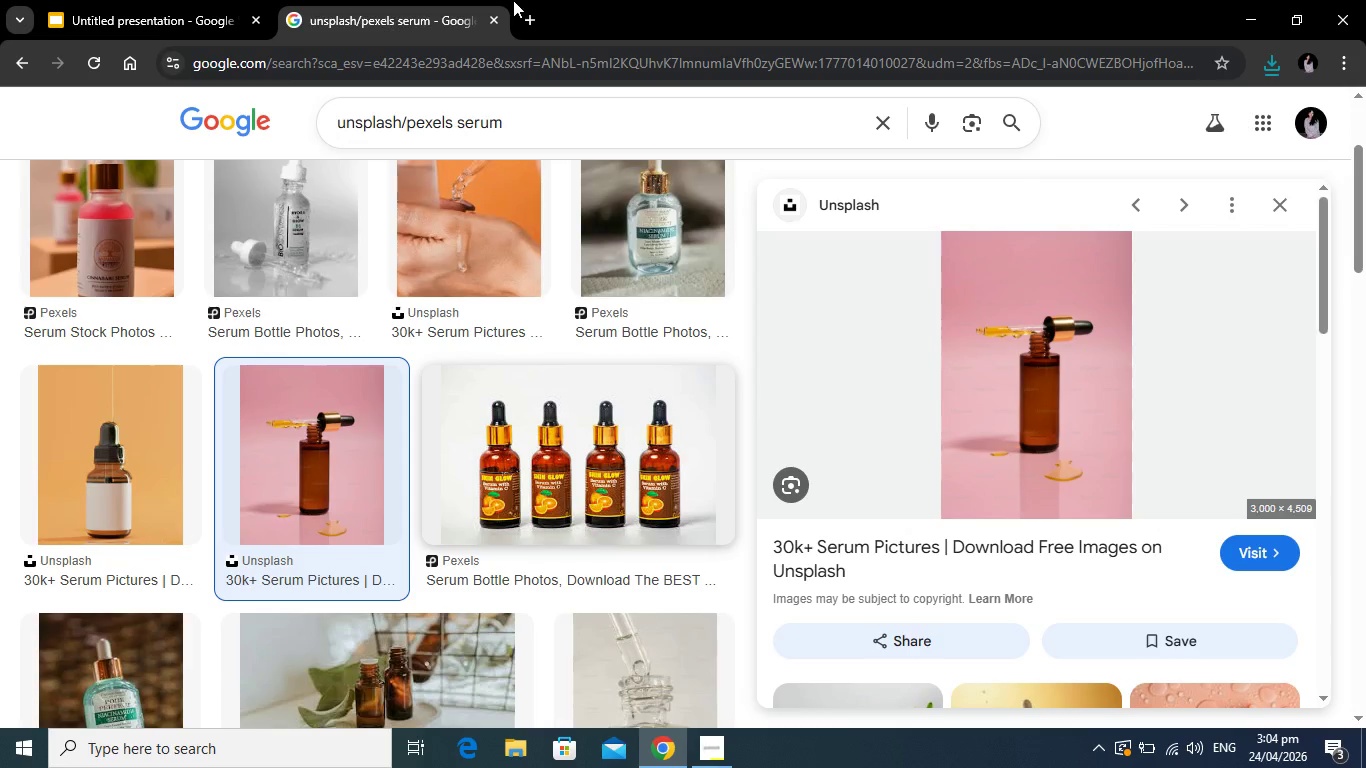 
wait(5.05)
 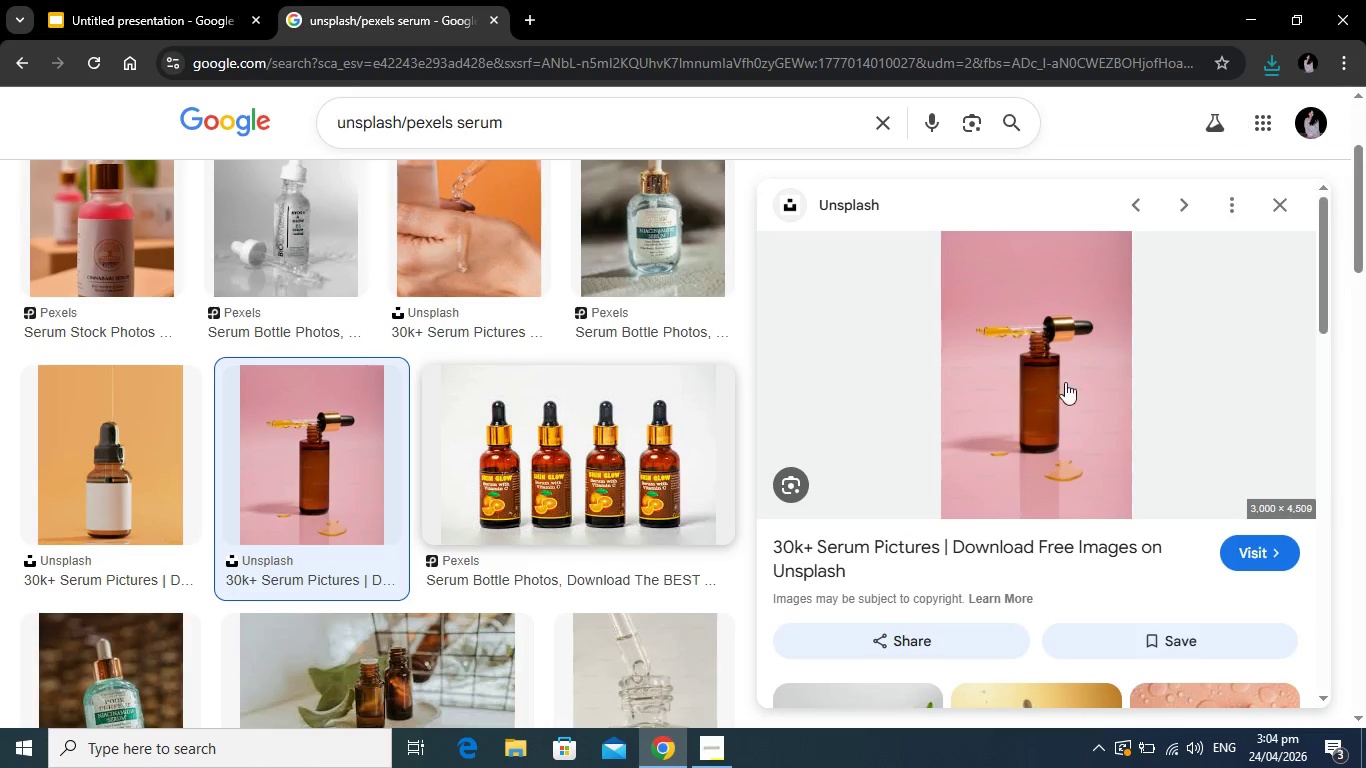 
right_click([995, 330])
 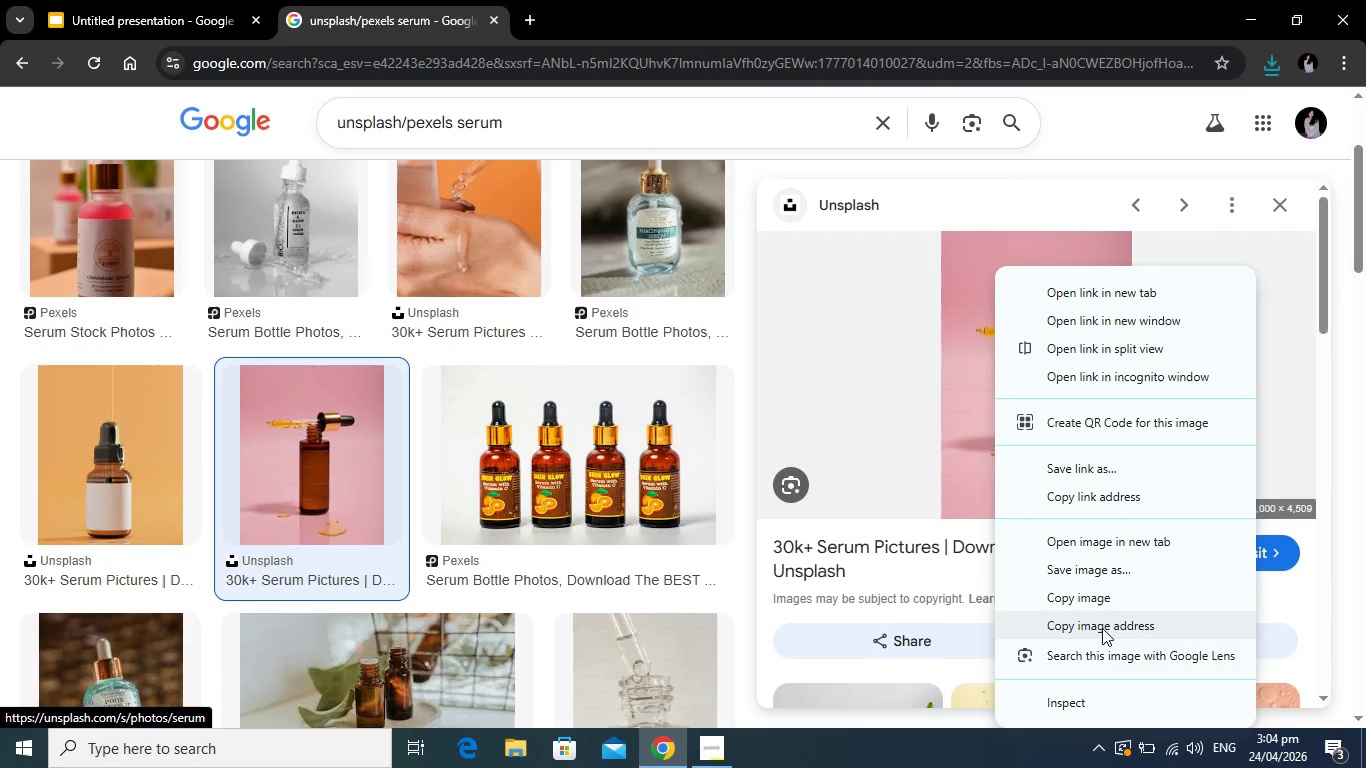 
left_click([1102, 628])
 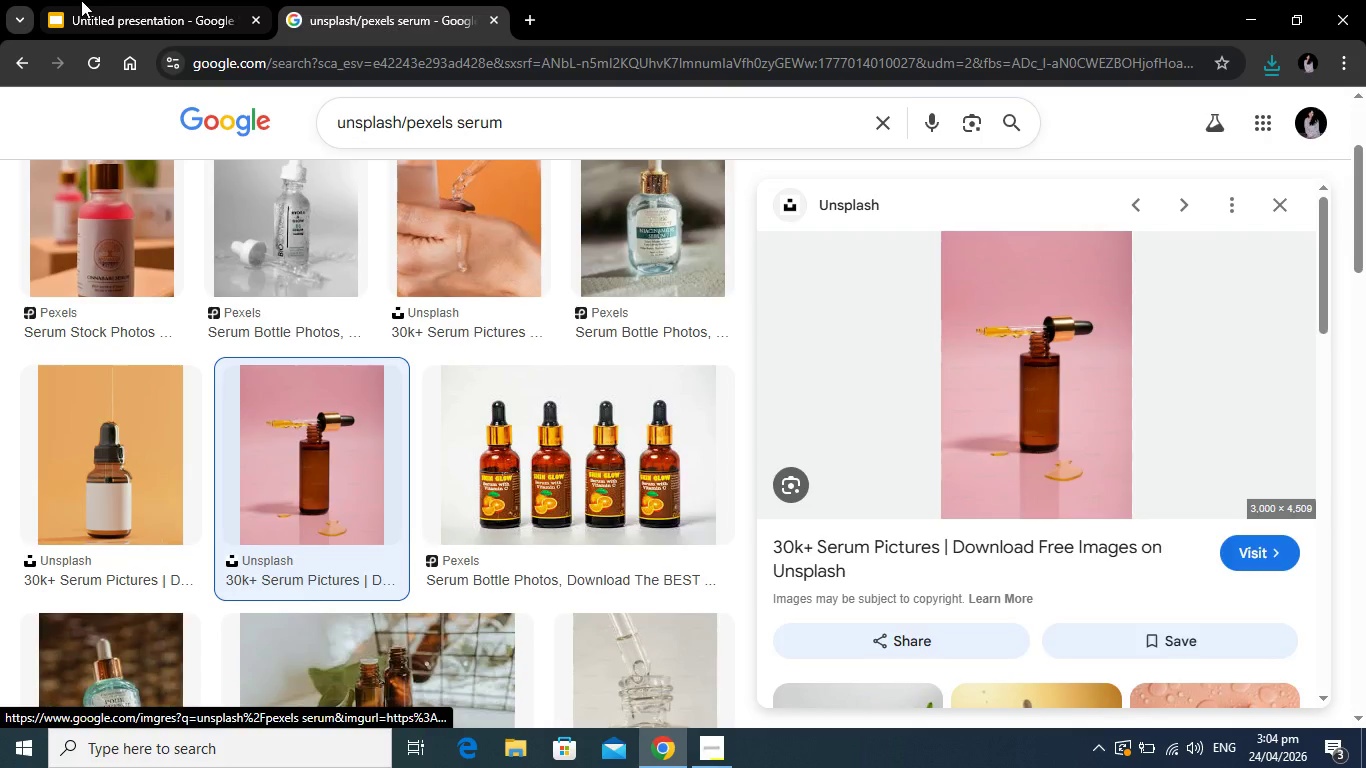 
left_click([81, 0])
 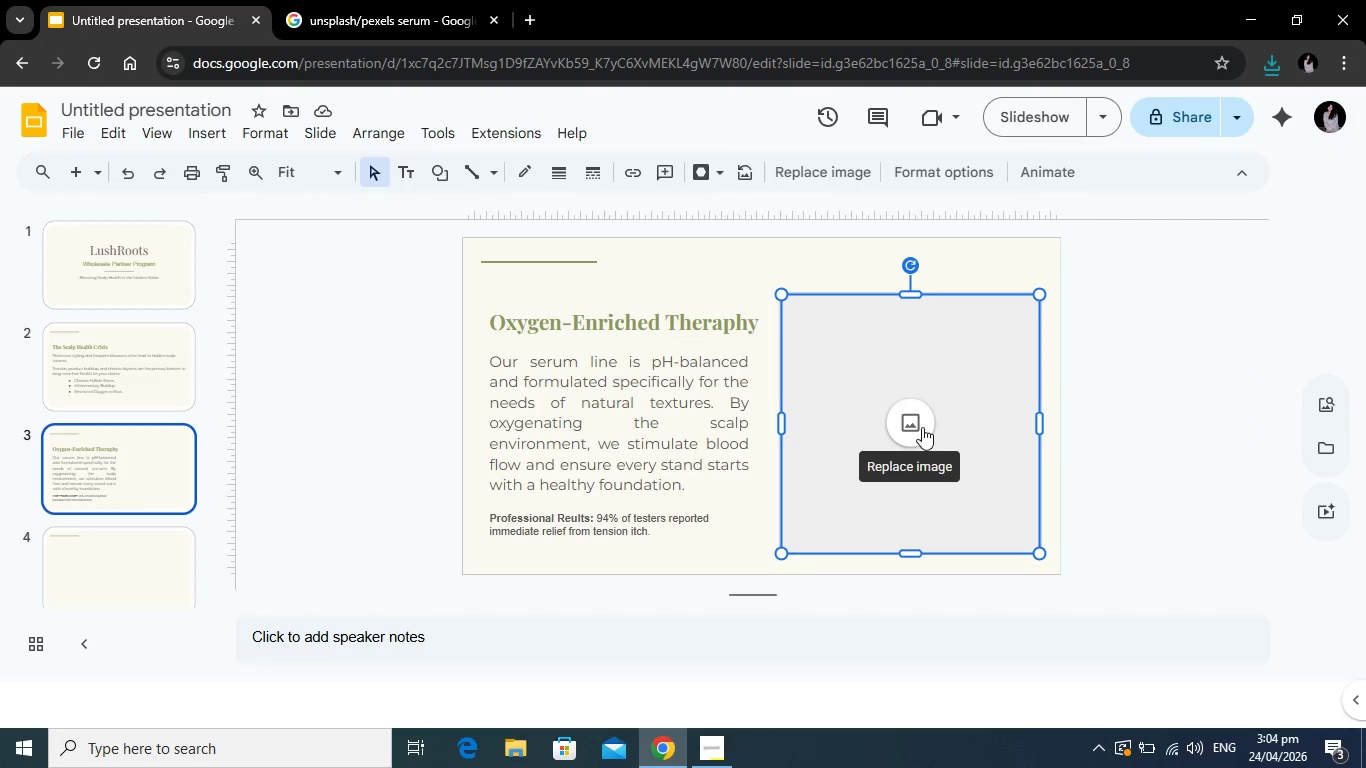 
left_click([922, 427])
 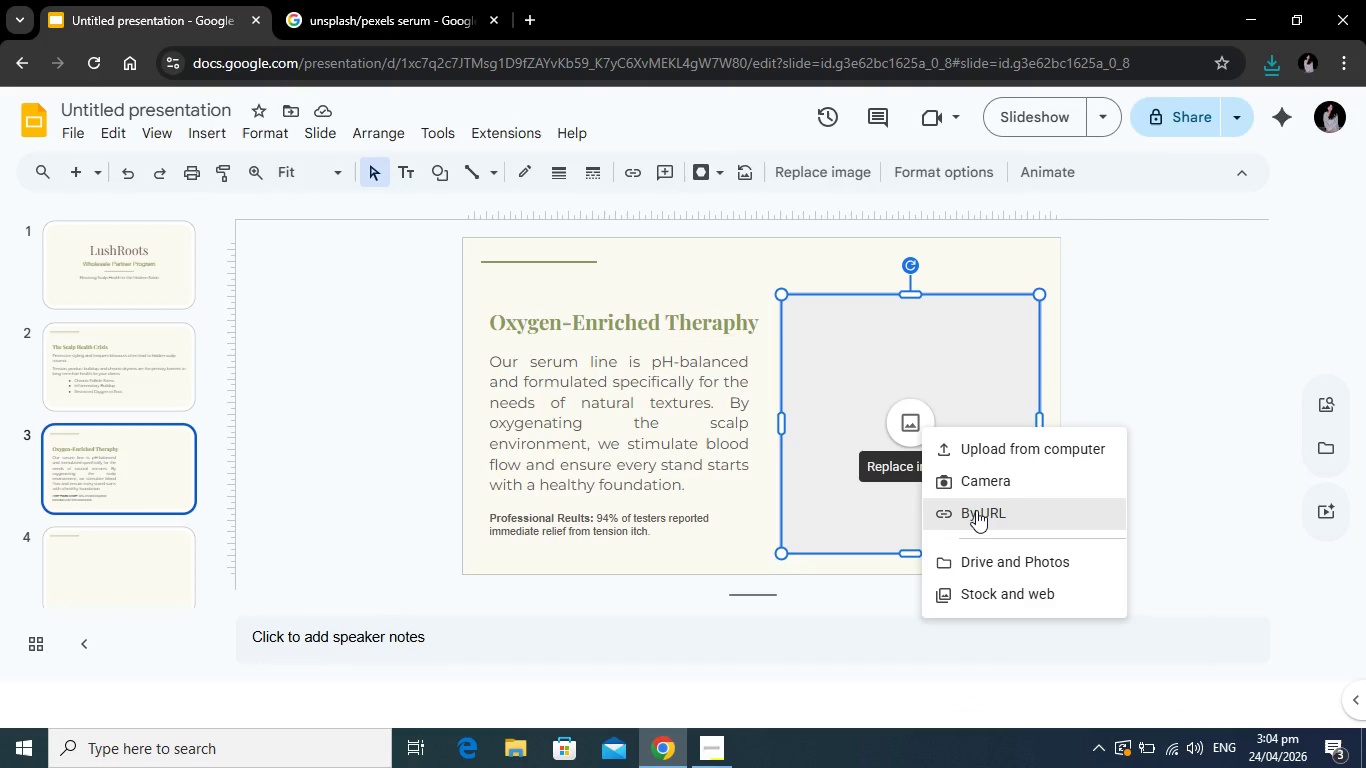 
left_click([976, 510])
 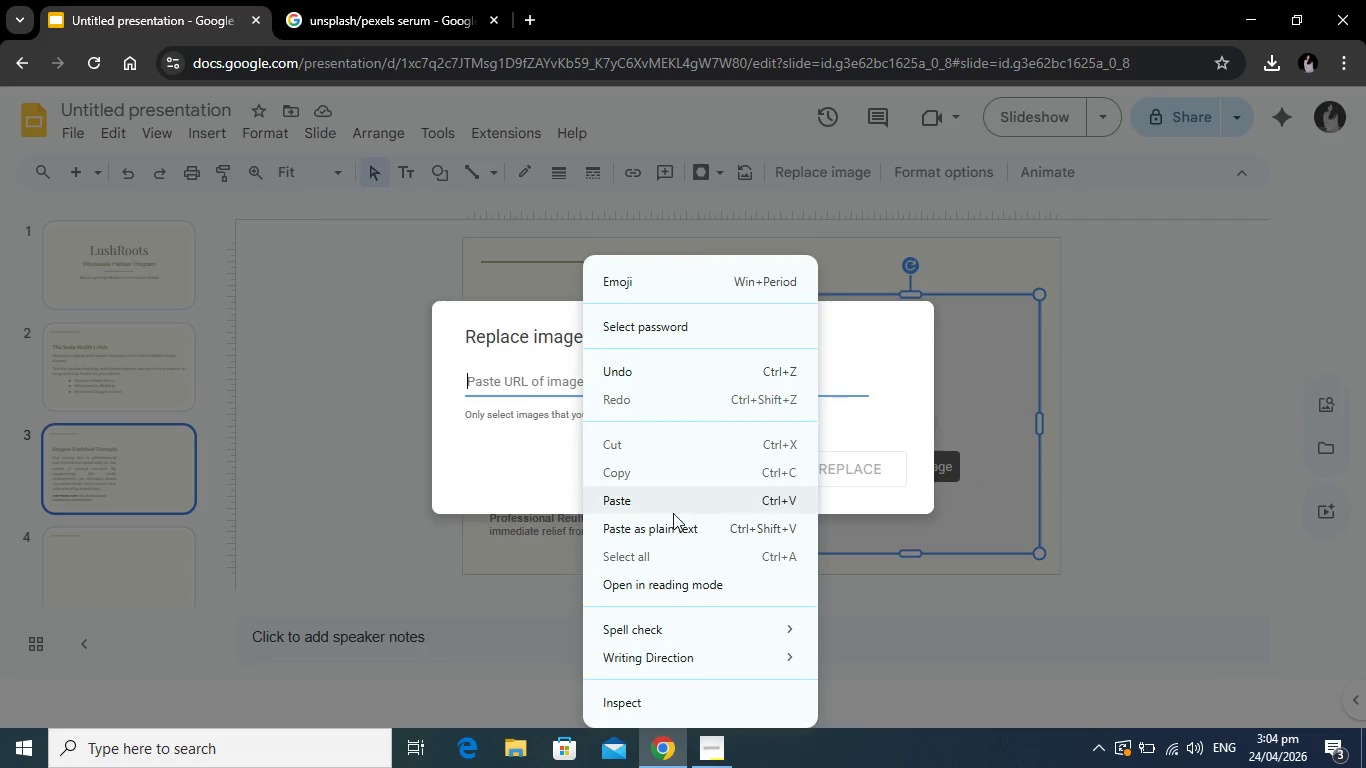 
left_click([673, 503])
 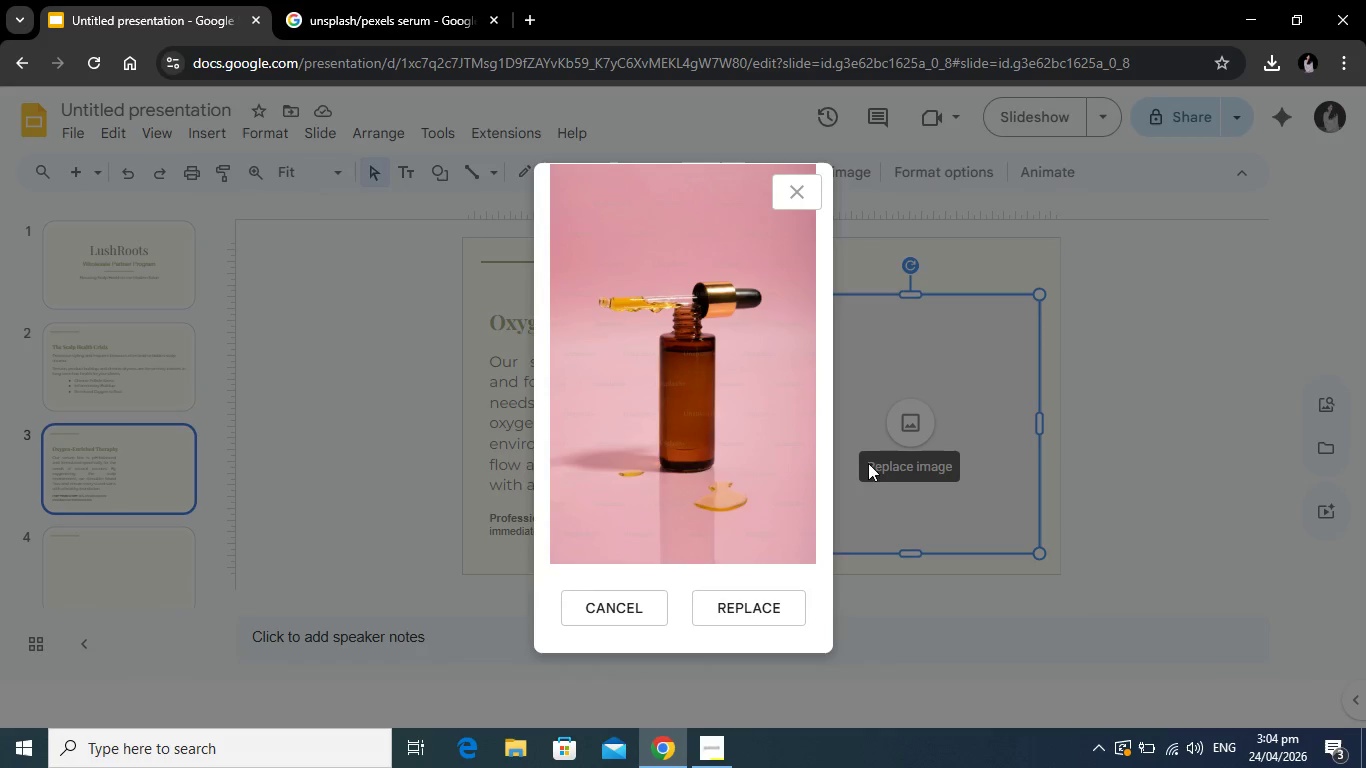 
left_click([761, 603])
 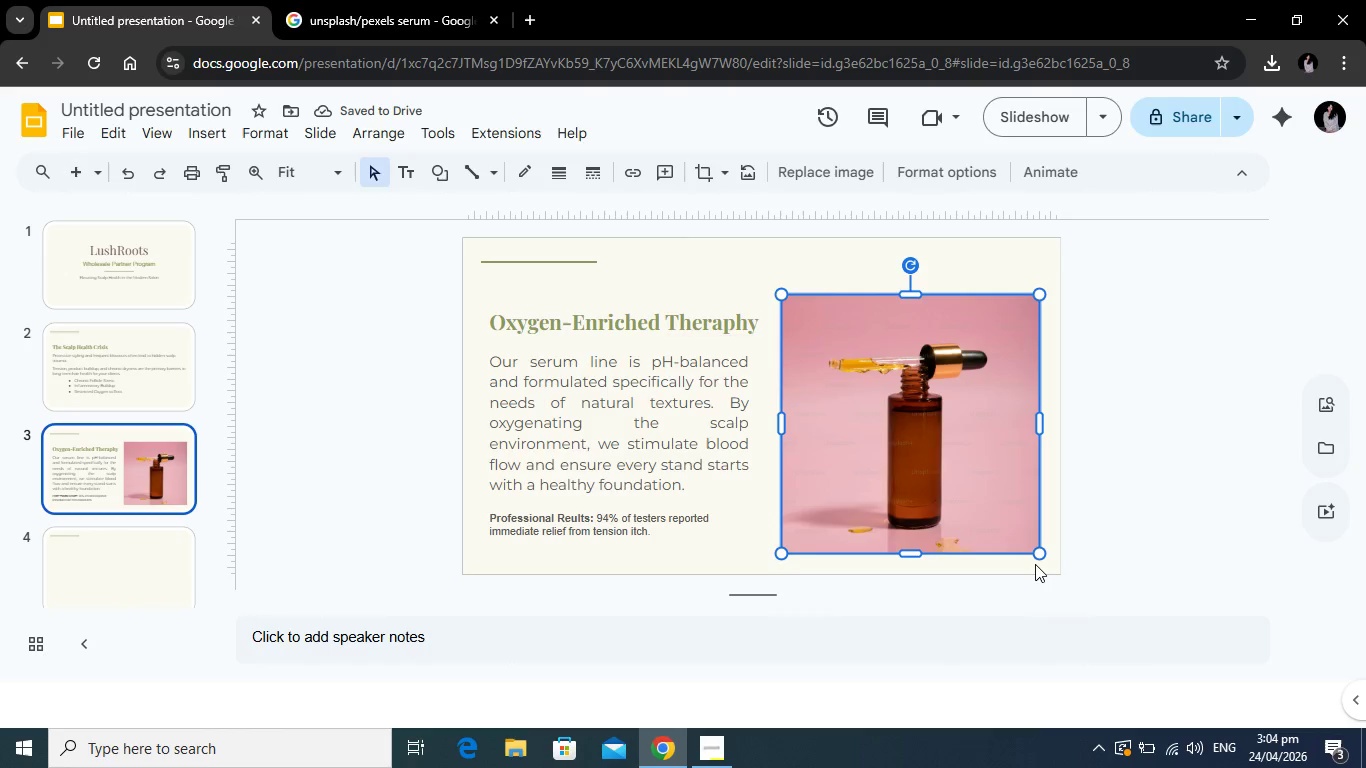 
left_click([348, 0])
 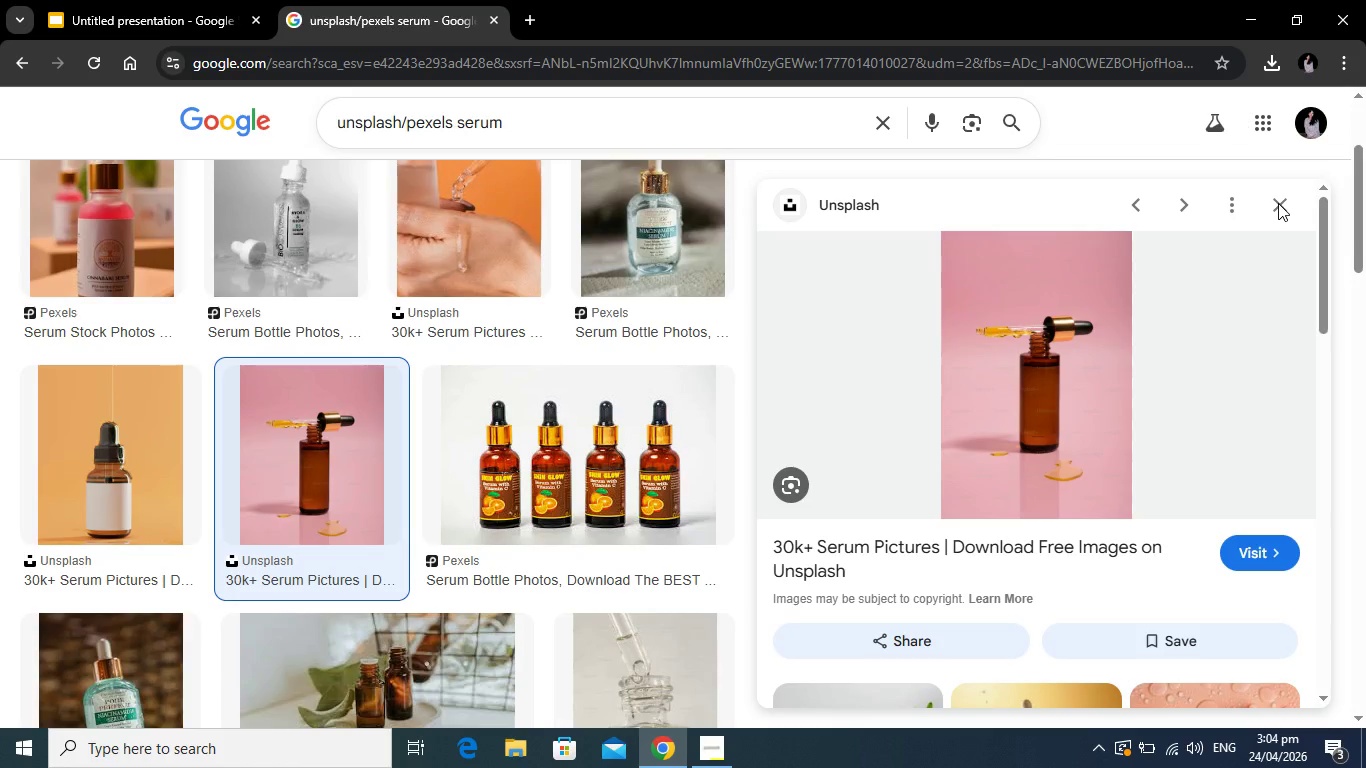 
left_click([1278, 203])
 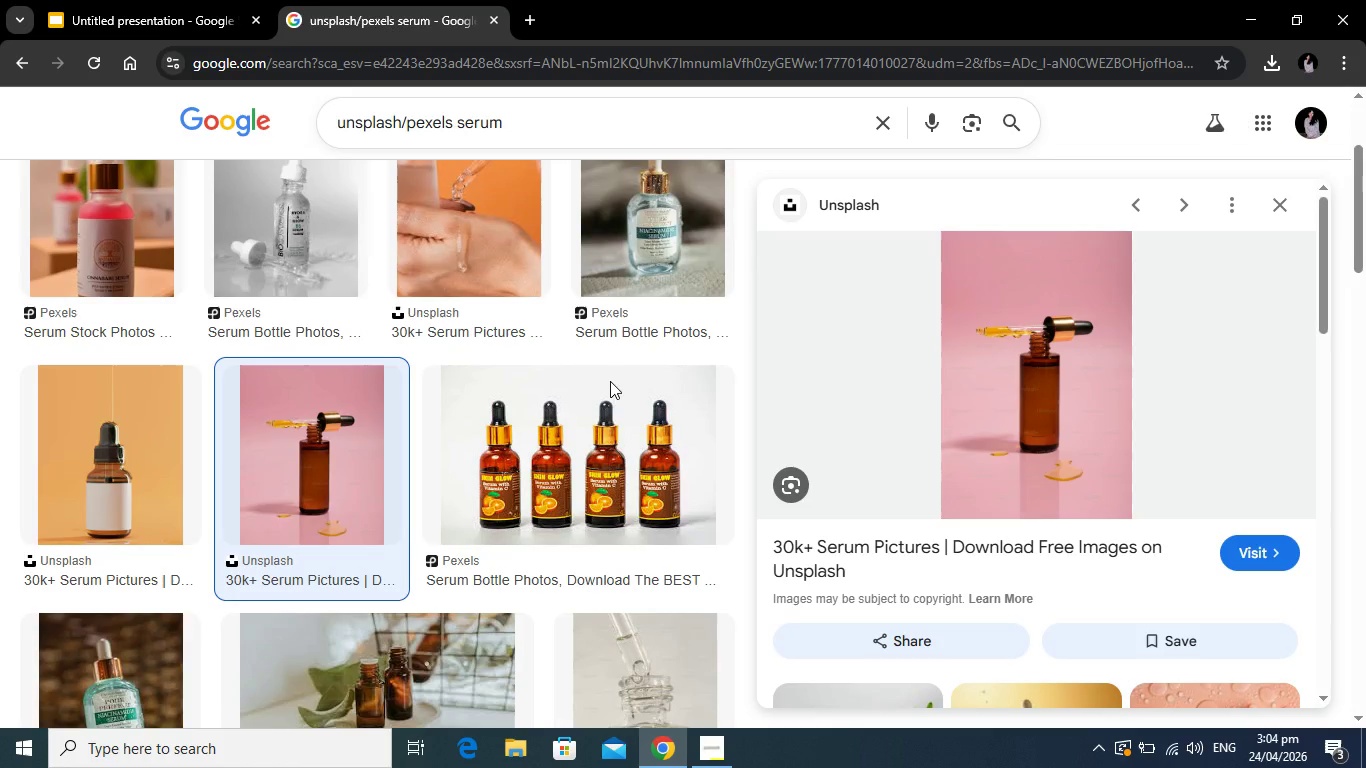 
mouse_move([589, 385])
 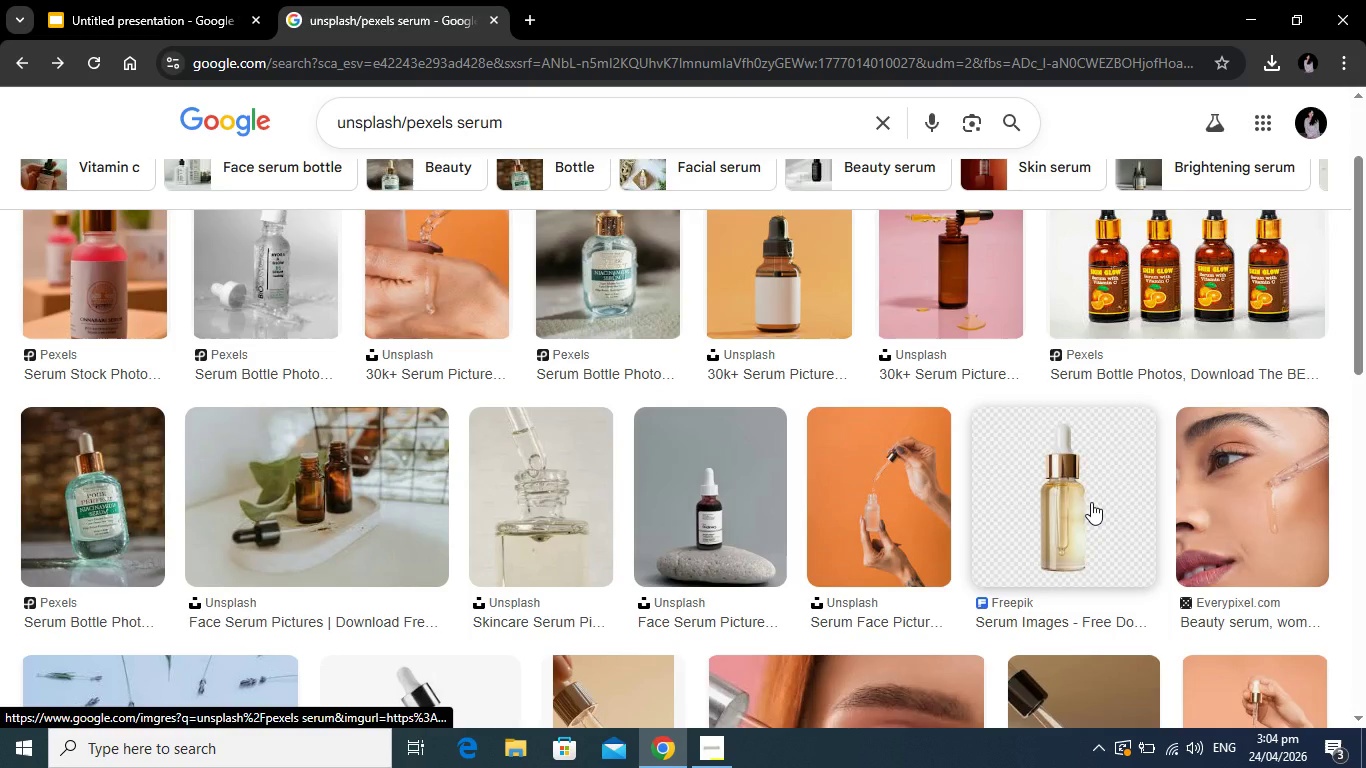 
left_click([1091, 502])
 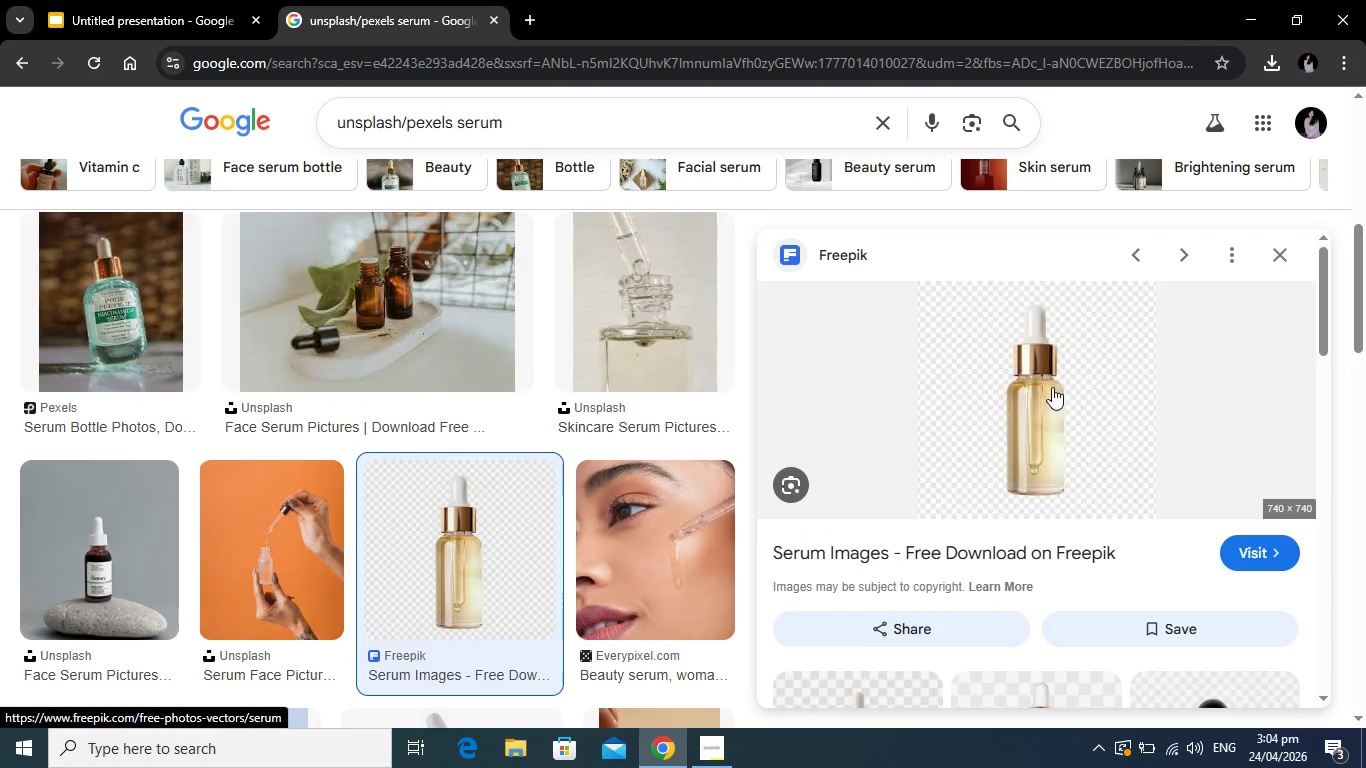 
right_click([1047, 378])
 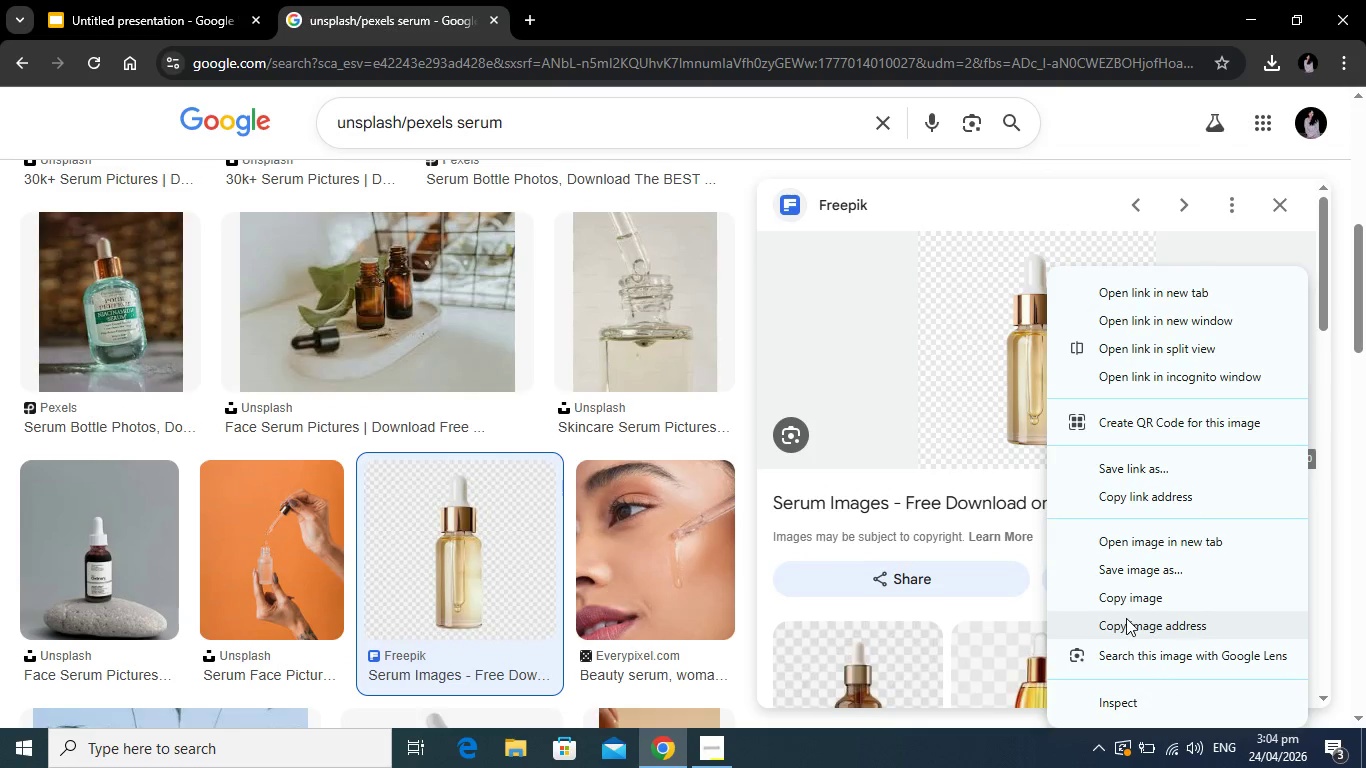 
left_click([1126, 619])
 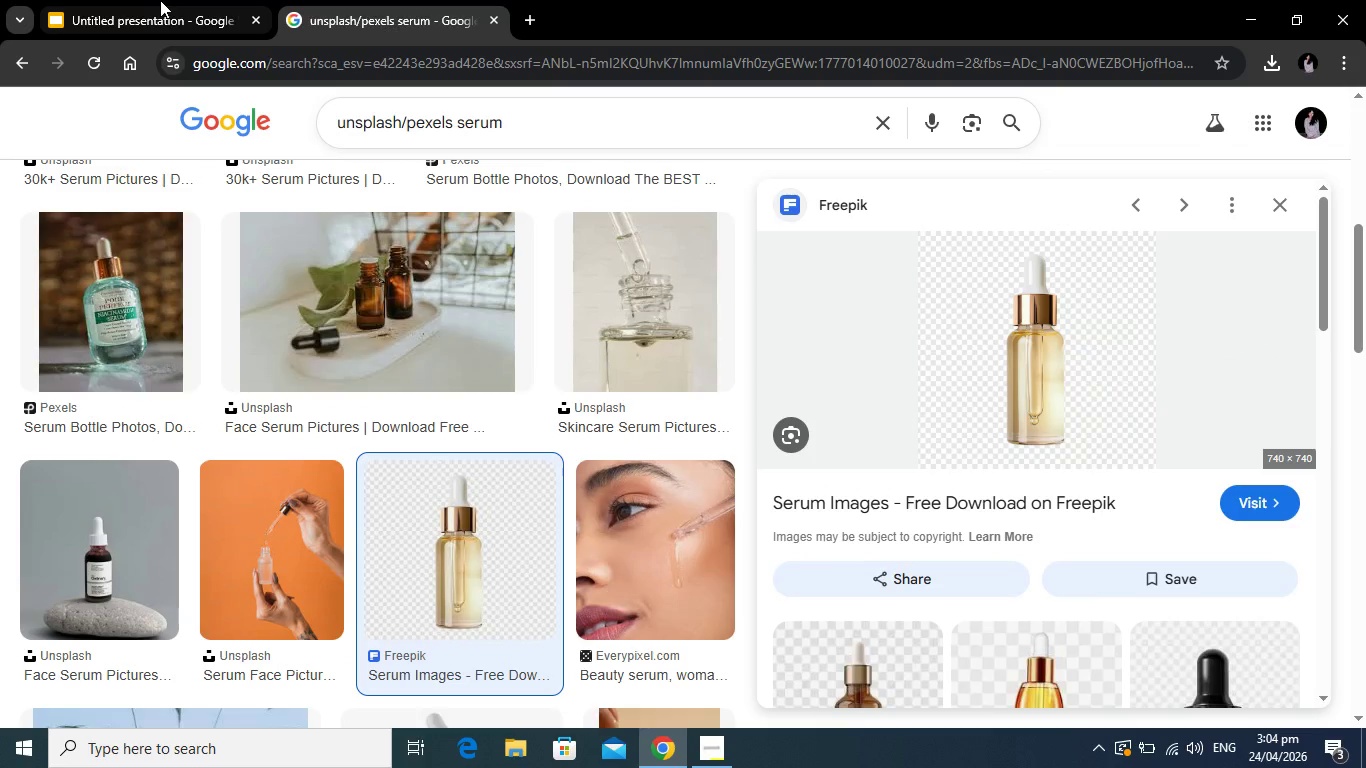 
left_click([160, 0])
 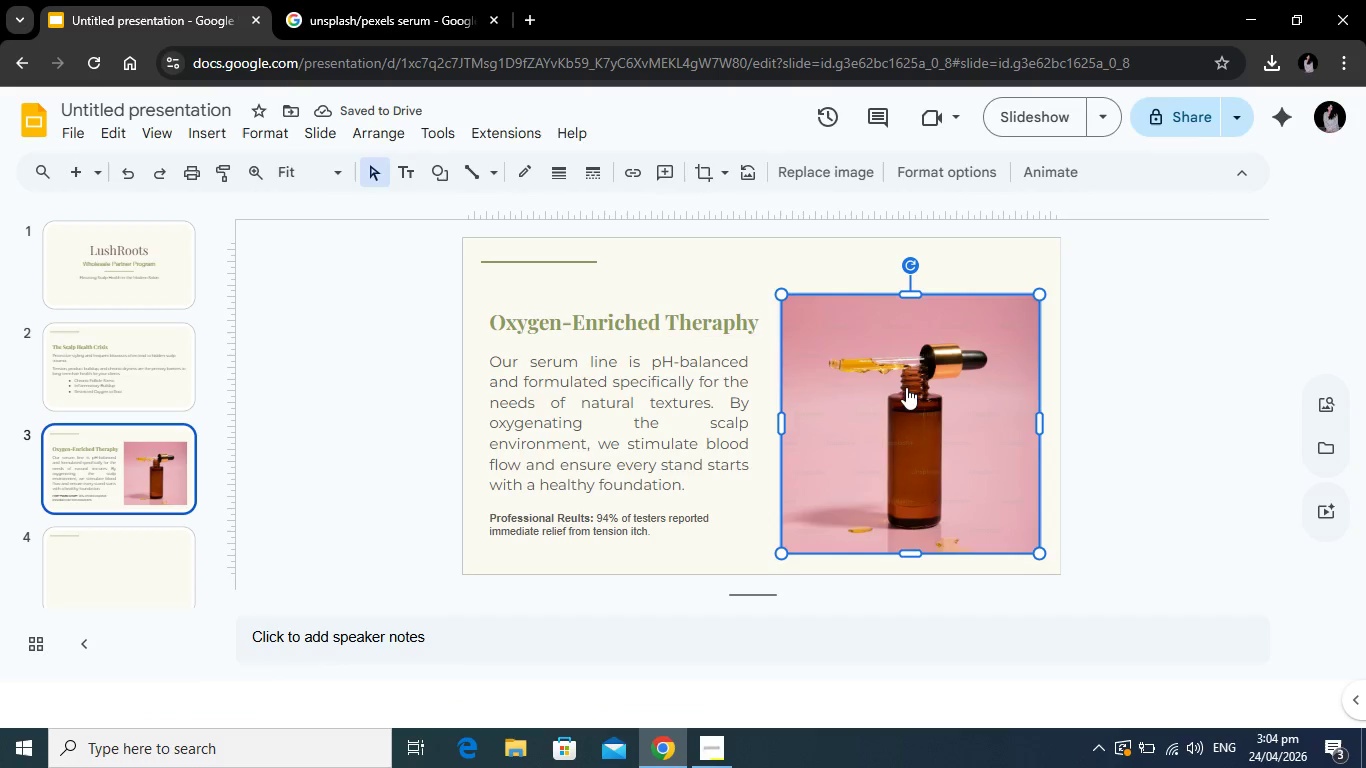 
right_click([906, 387])
 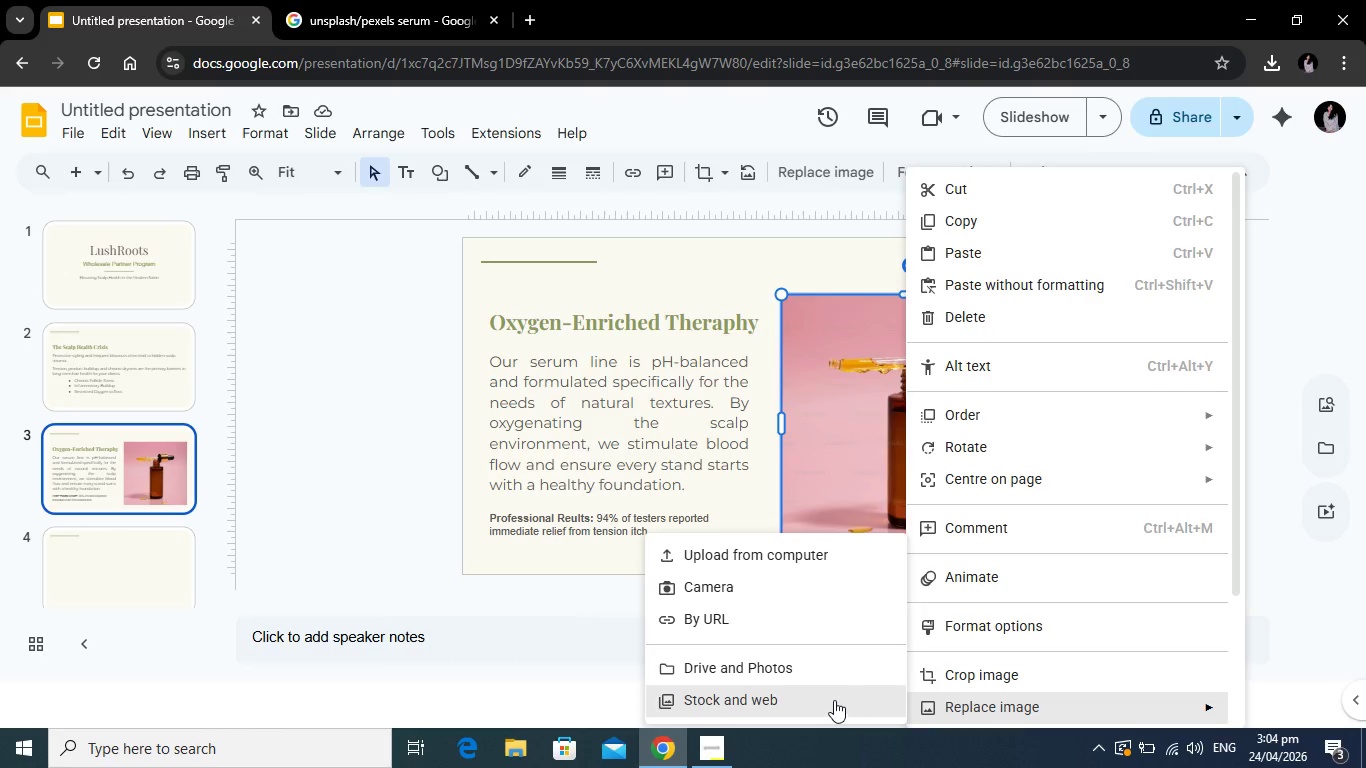 
left_click([793, 617])
 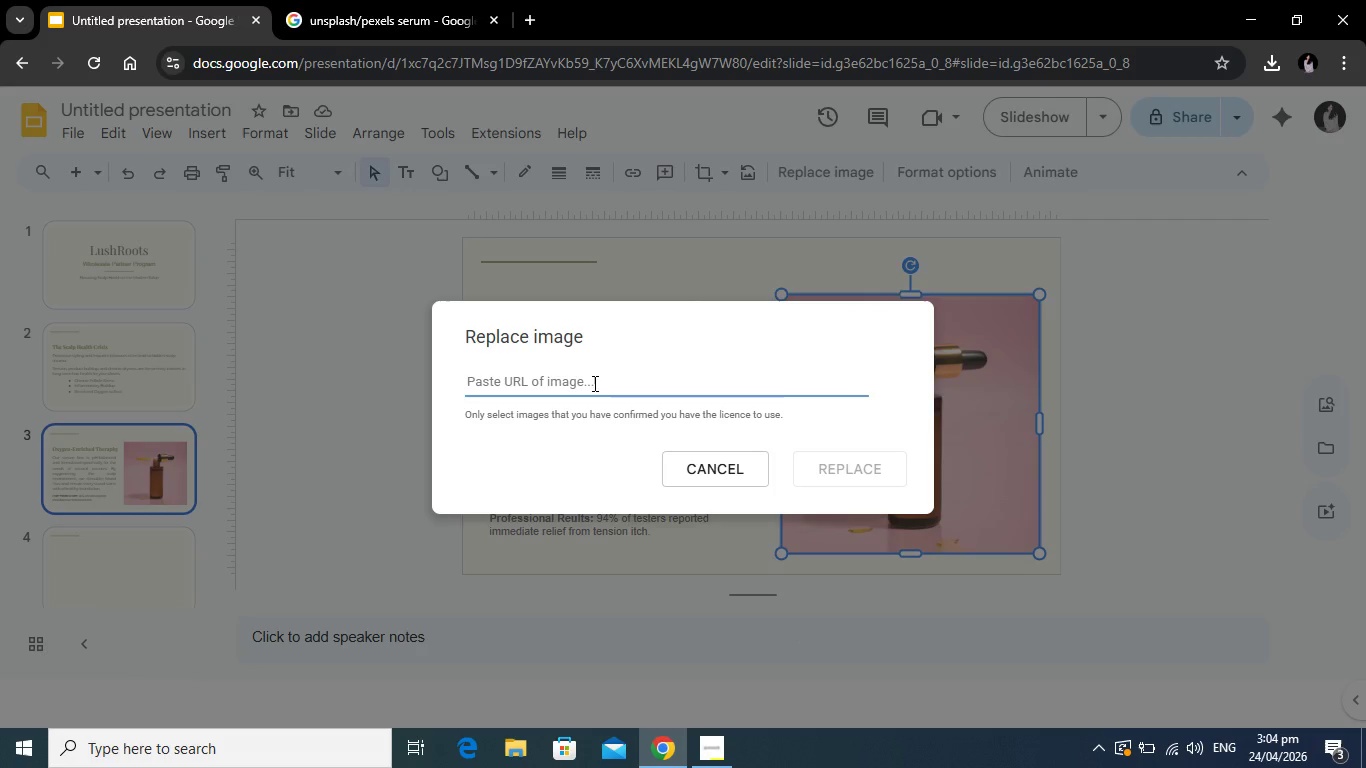 
right_click([593, 383])
 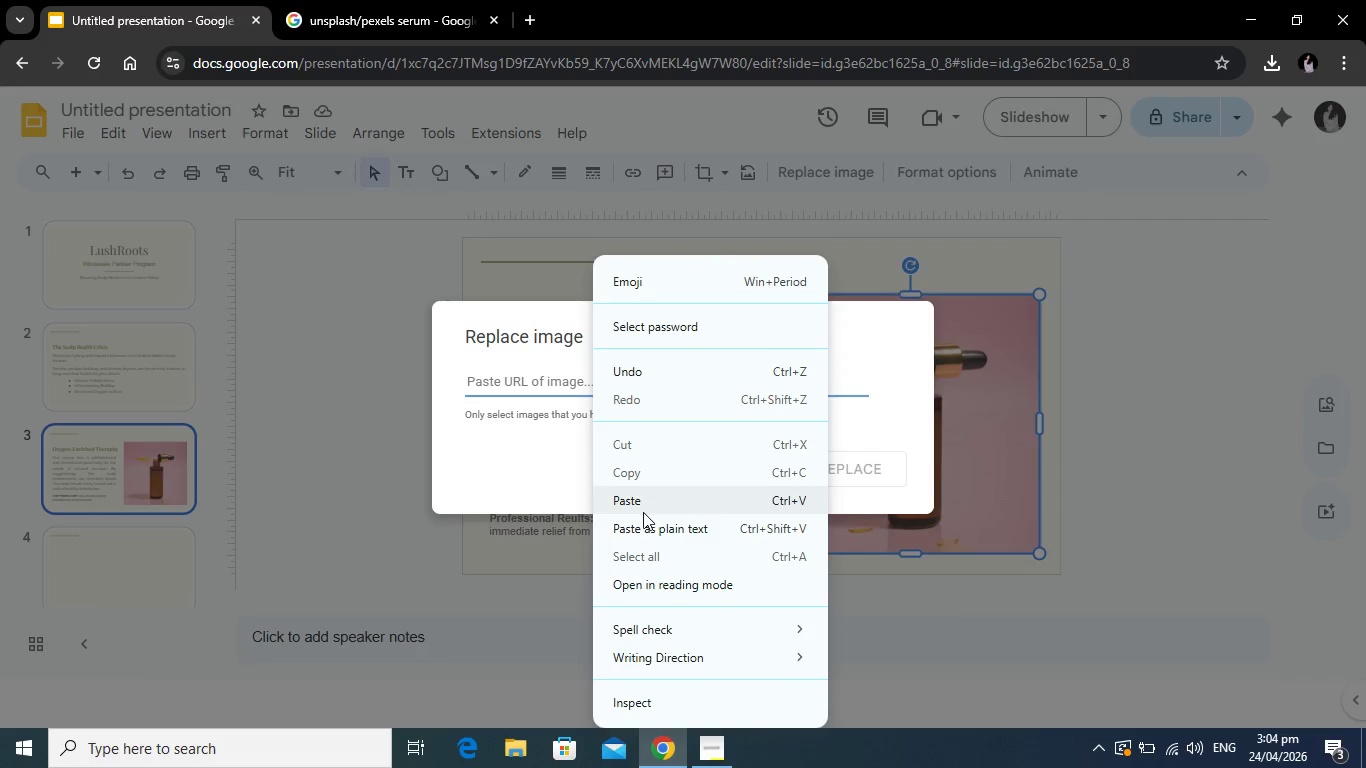 
left_click([644, 509])
 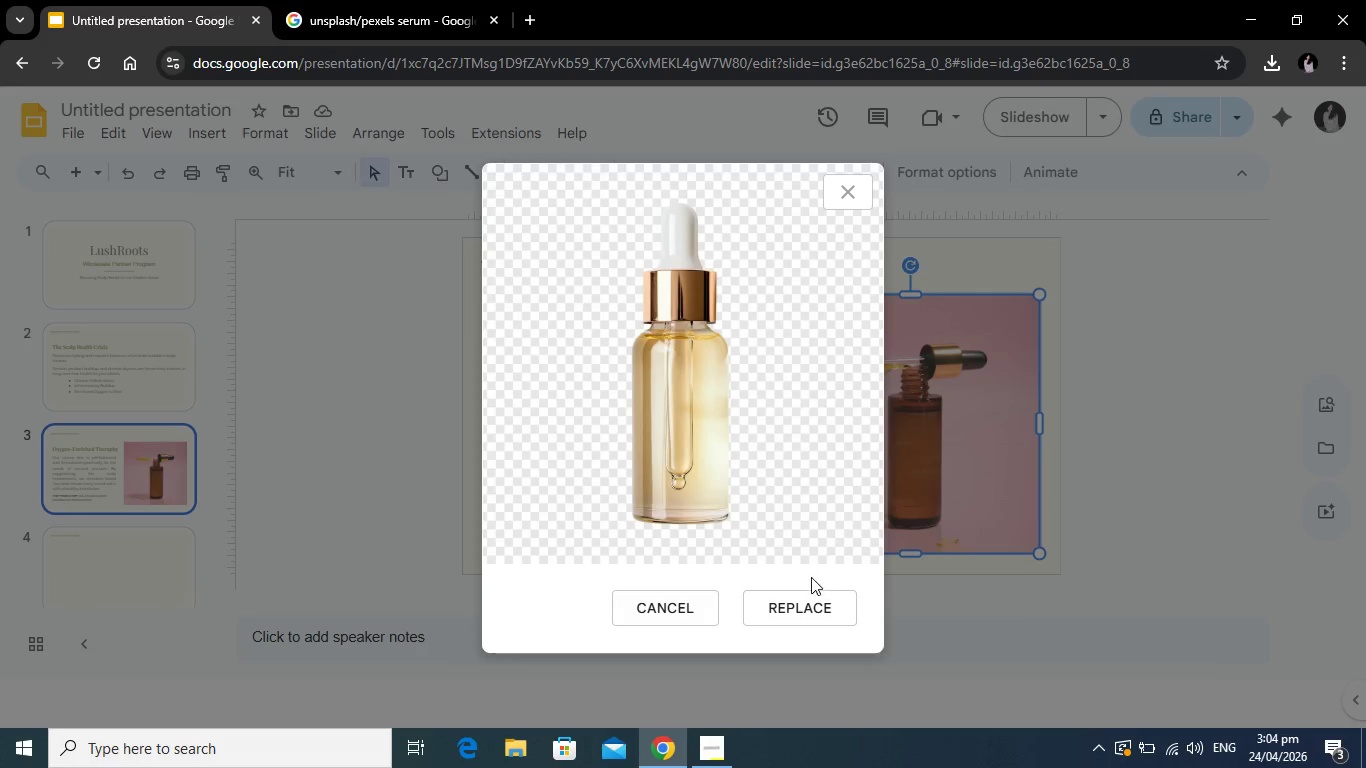 
left_click([806, 604])
 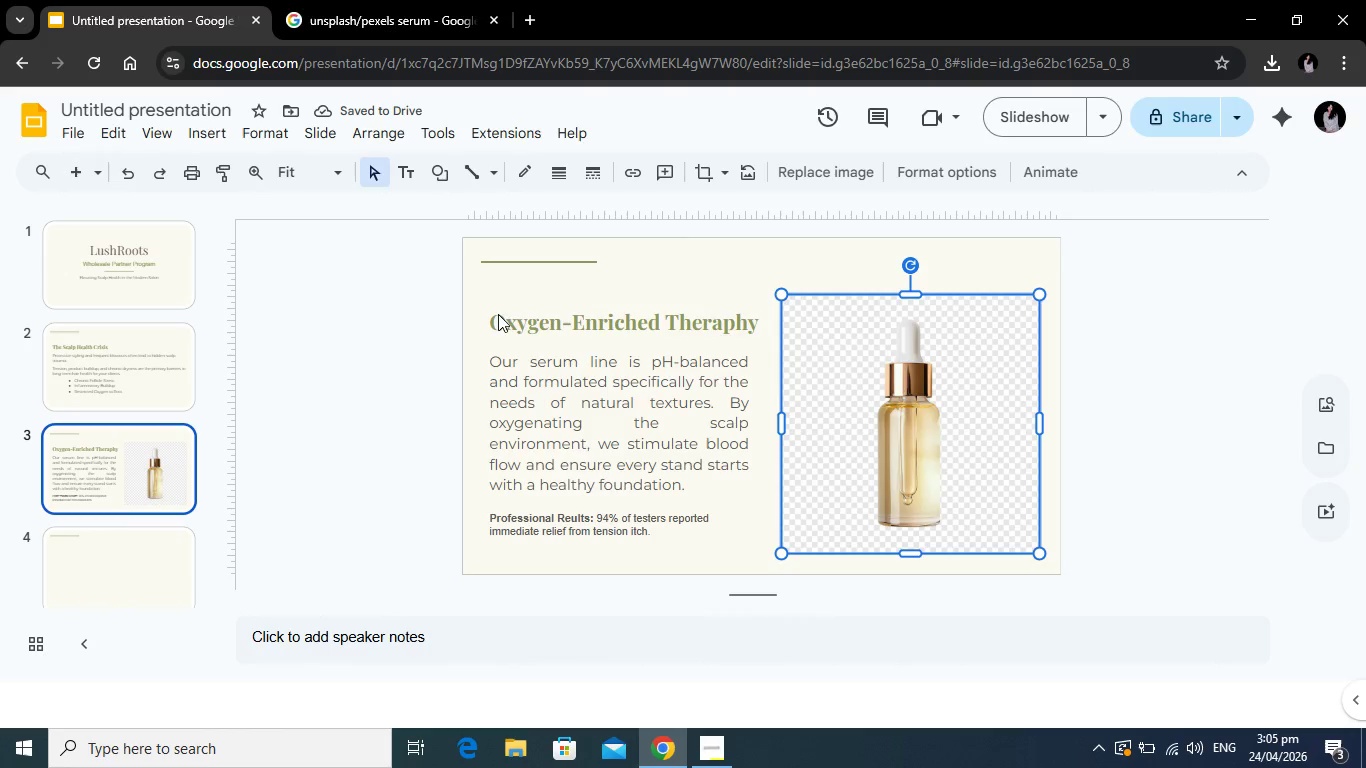 
wait(6.41)
 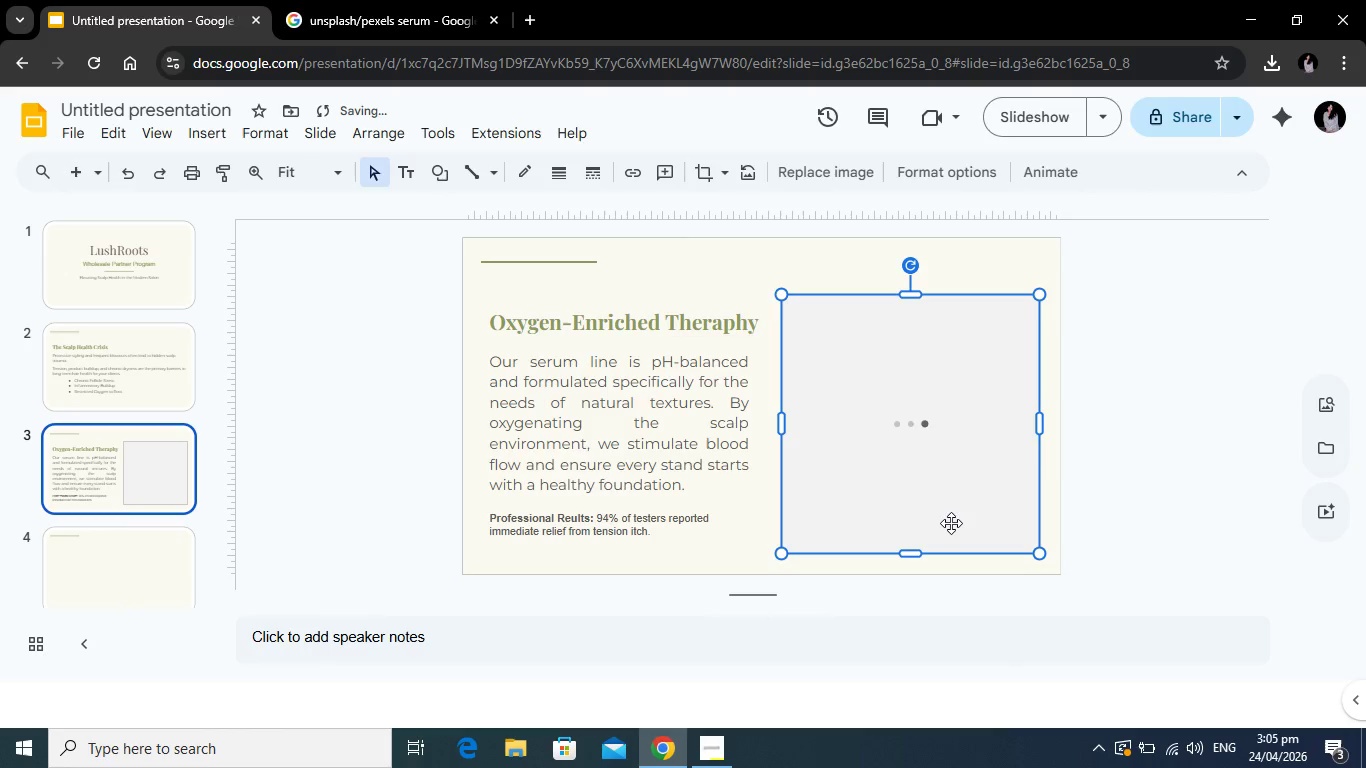 
right_click([840, 376])
 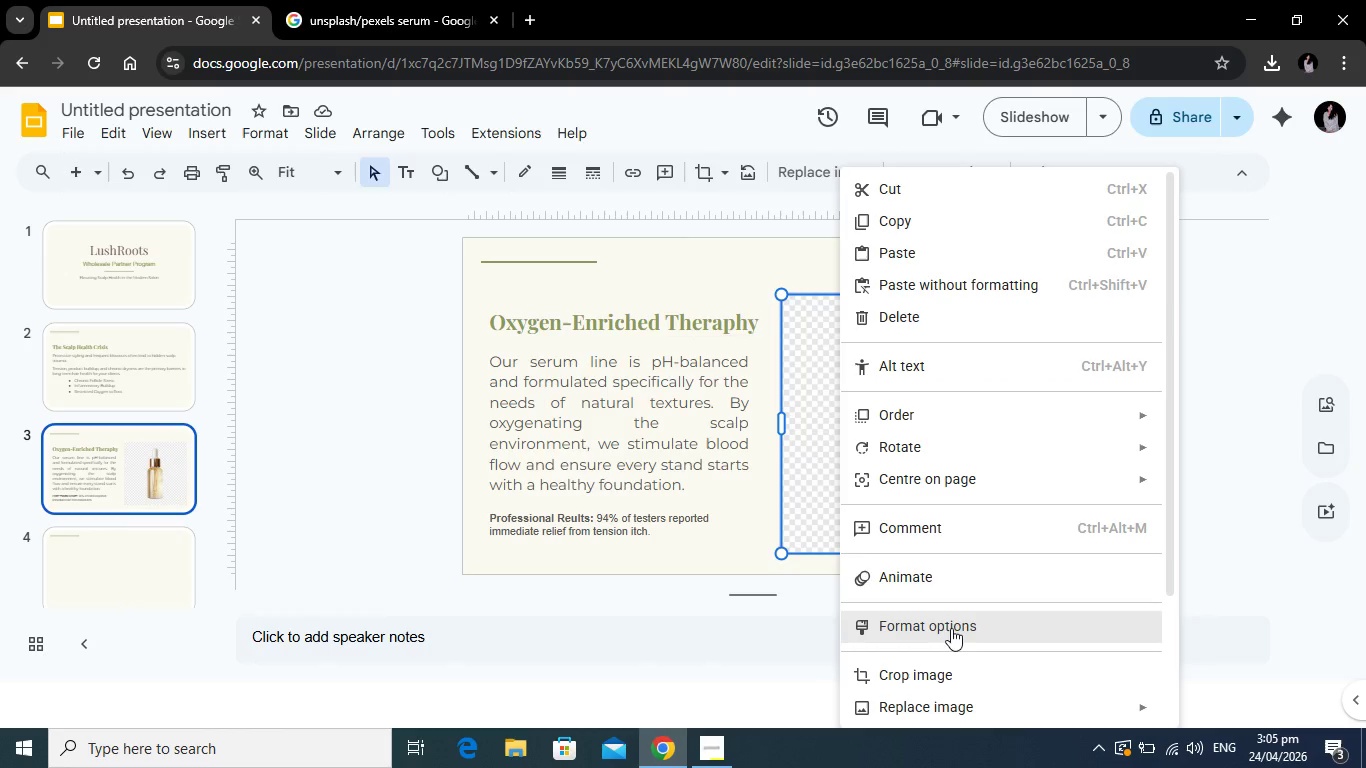 
scroll: coordinate [951, 617], scroll_direction: down, amount: 2.0
 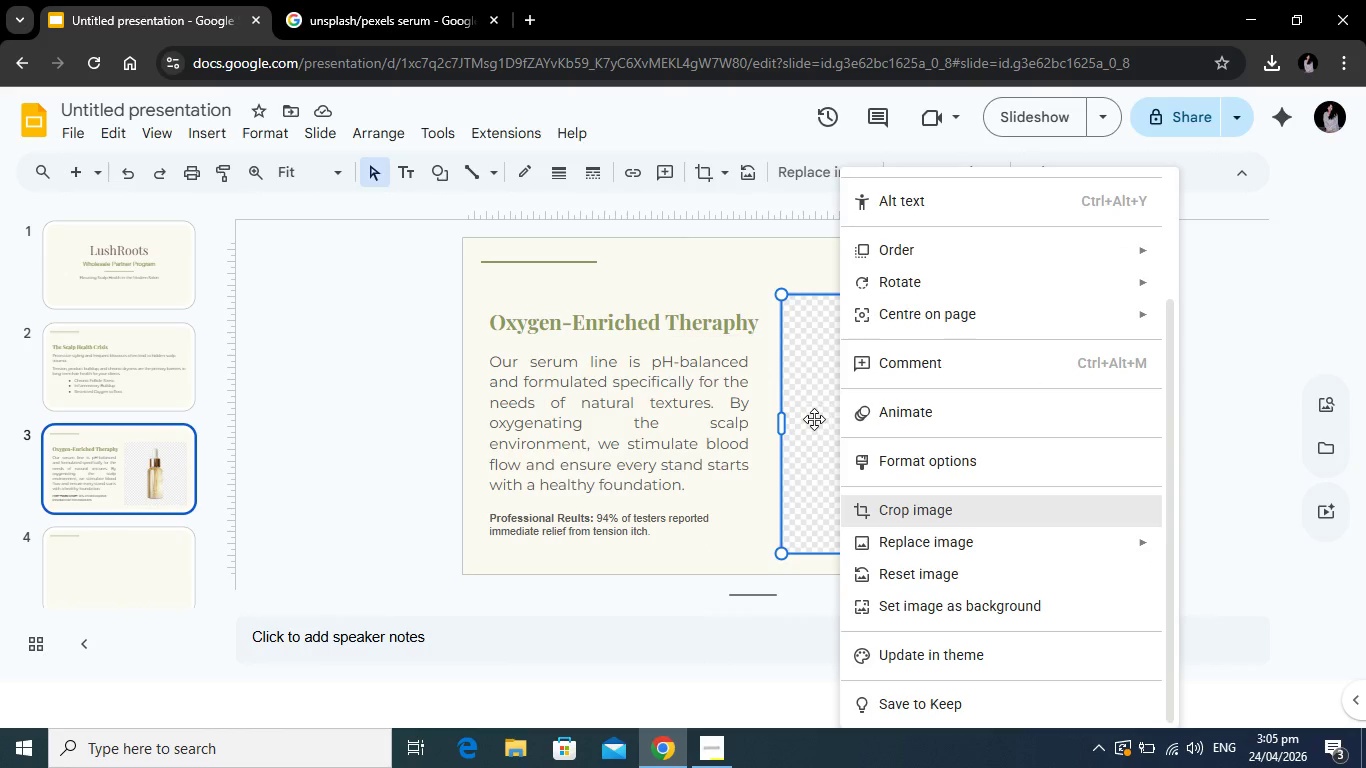 
wait(5.51)
 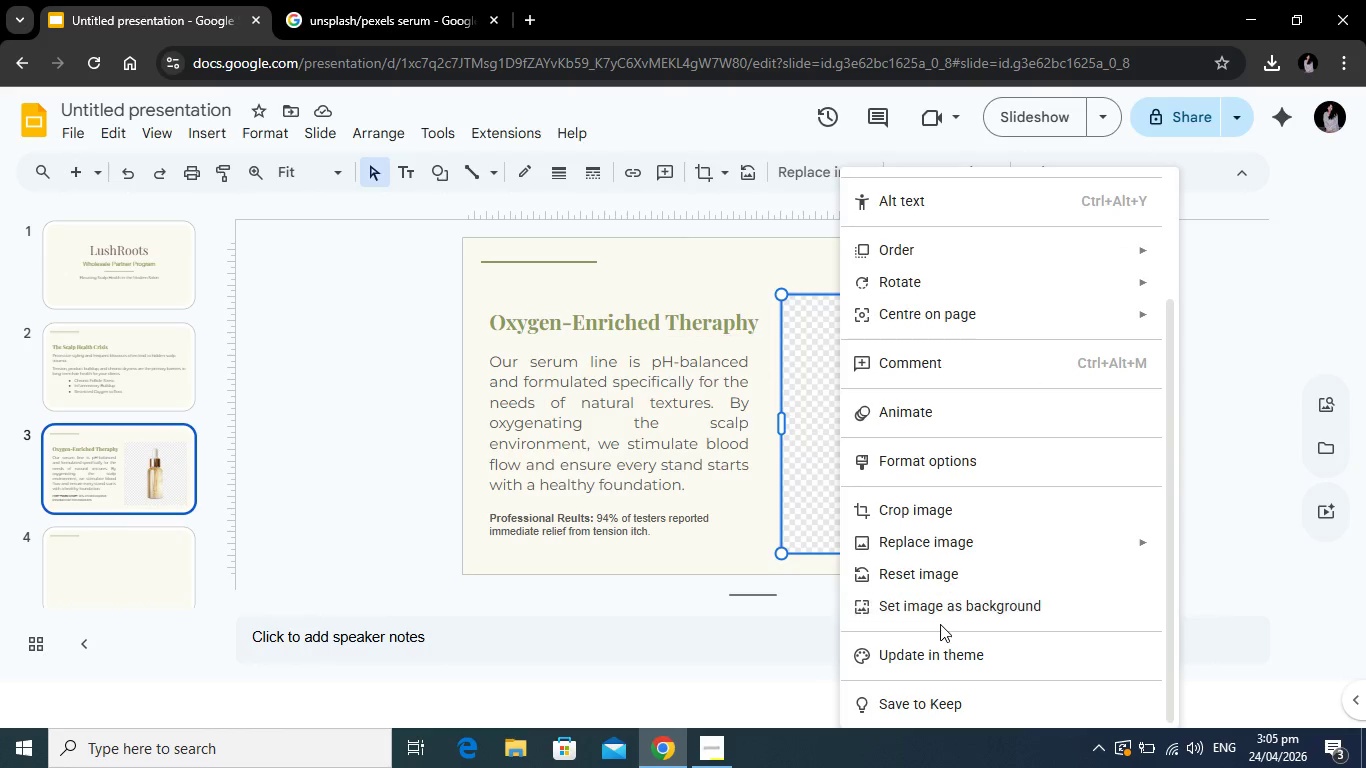 
left_click([526, 174])
 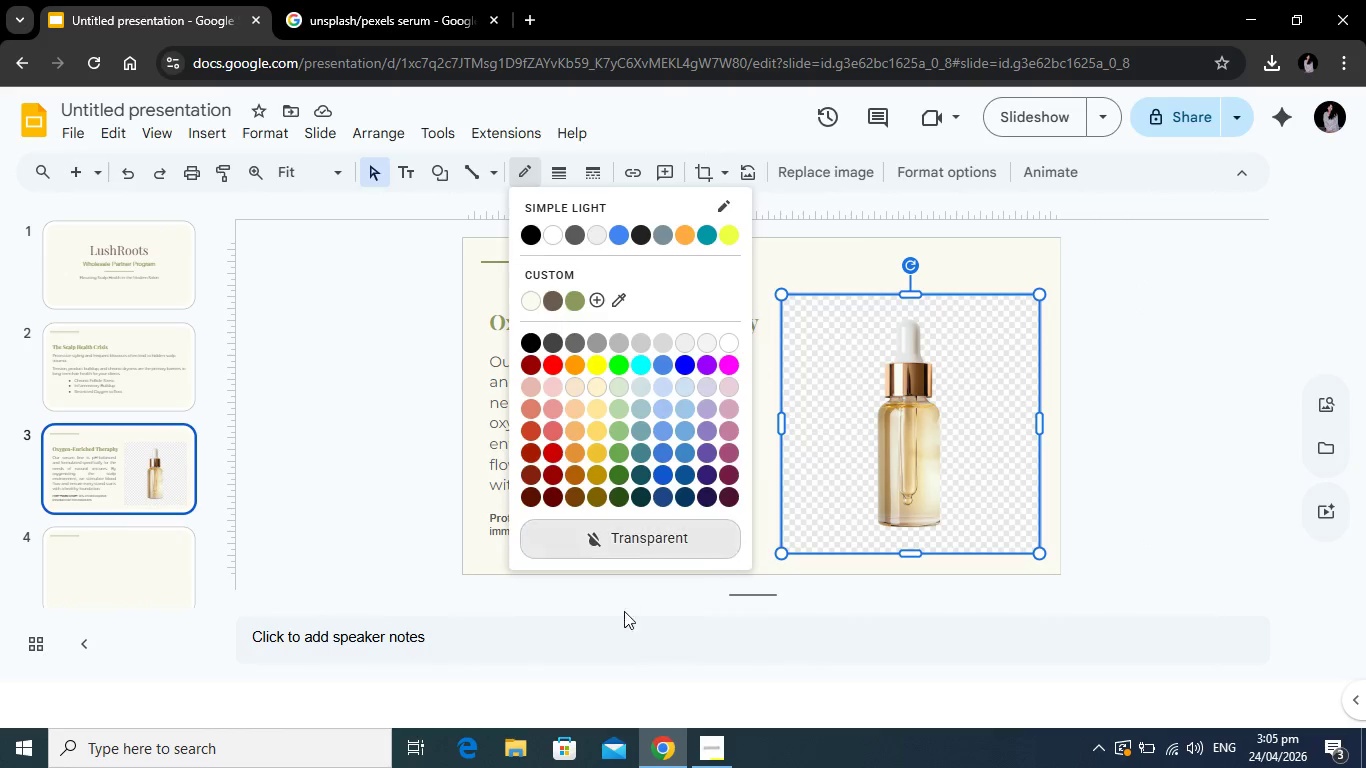 
left_click([655, 536])
 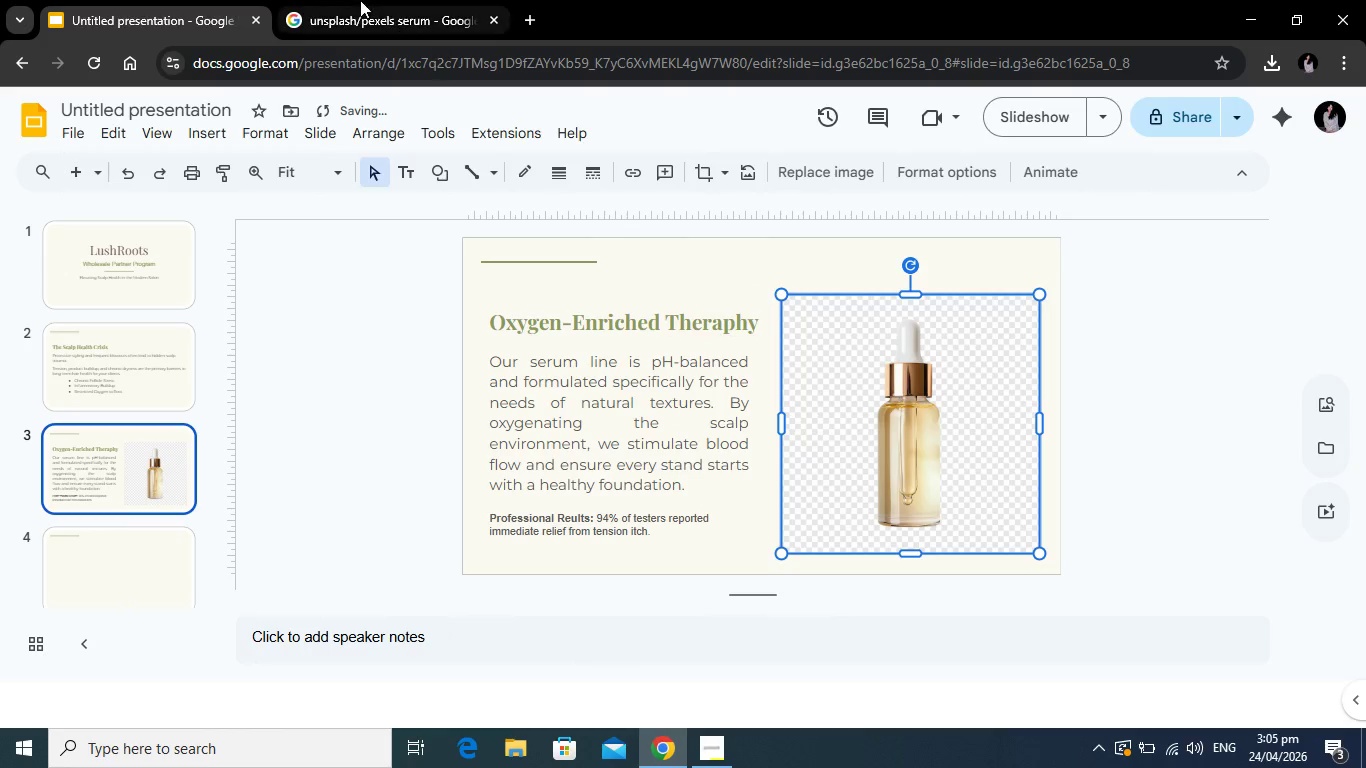 
left_click([360, 0])
 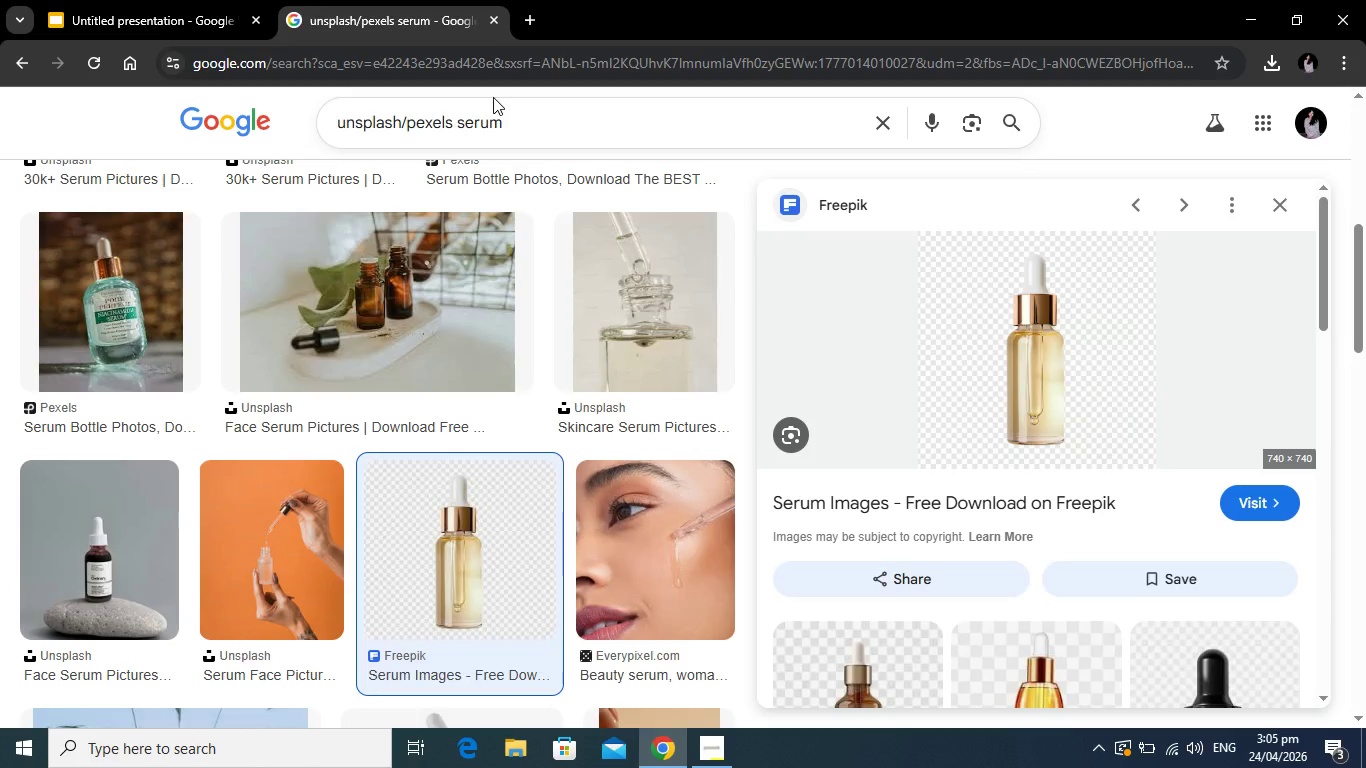 
scroll: coordinate [563, 336], scroll_direction: down, amount: 2.0
 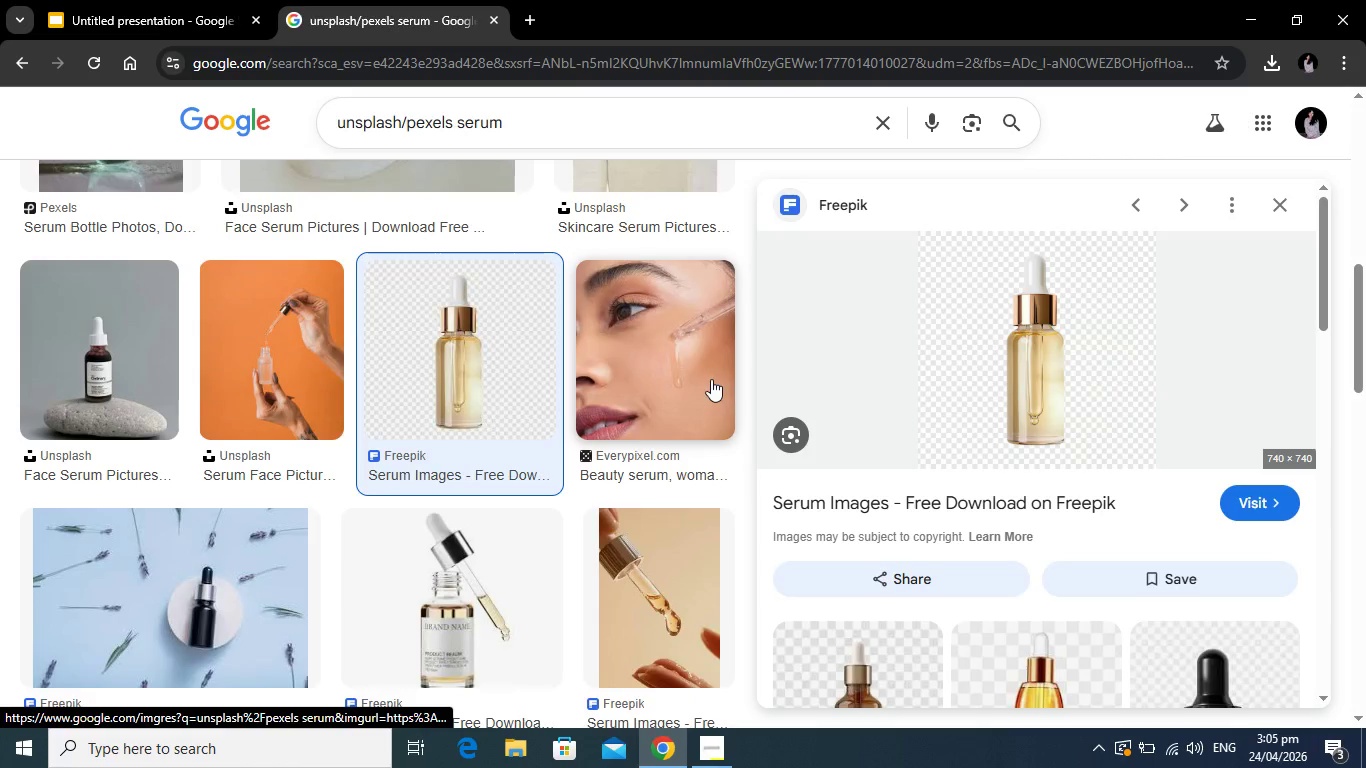 
scroll: coordinate [701, 384], scroll_direction: up, amount: 3.0
 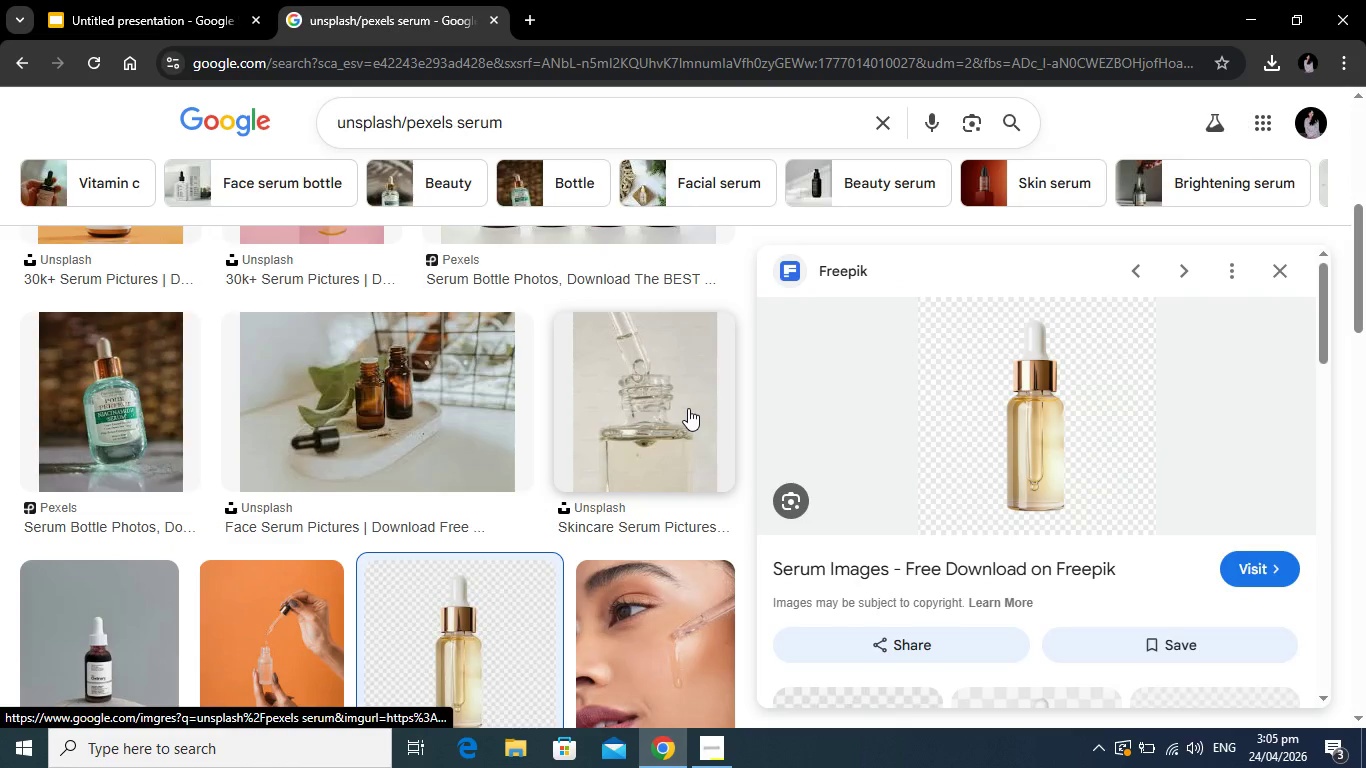 
left_click([688, 408])
 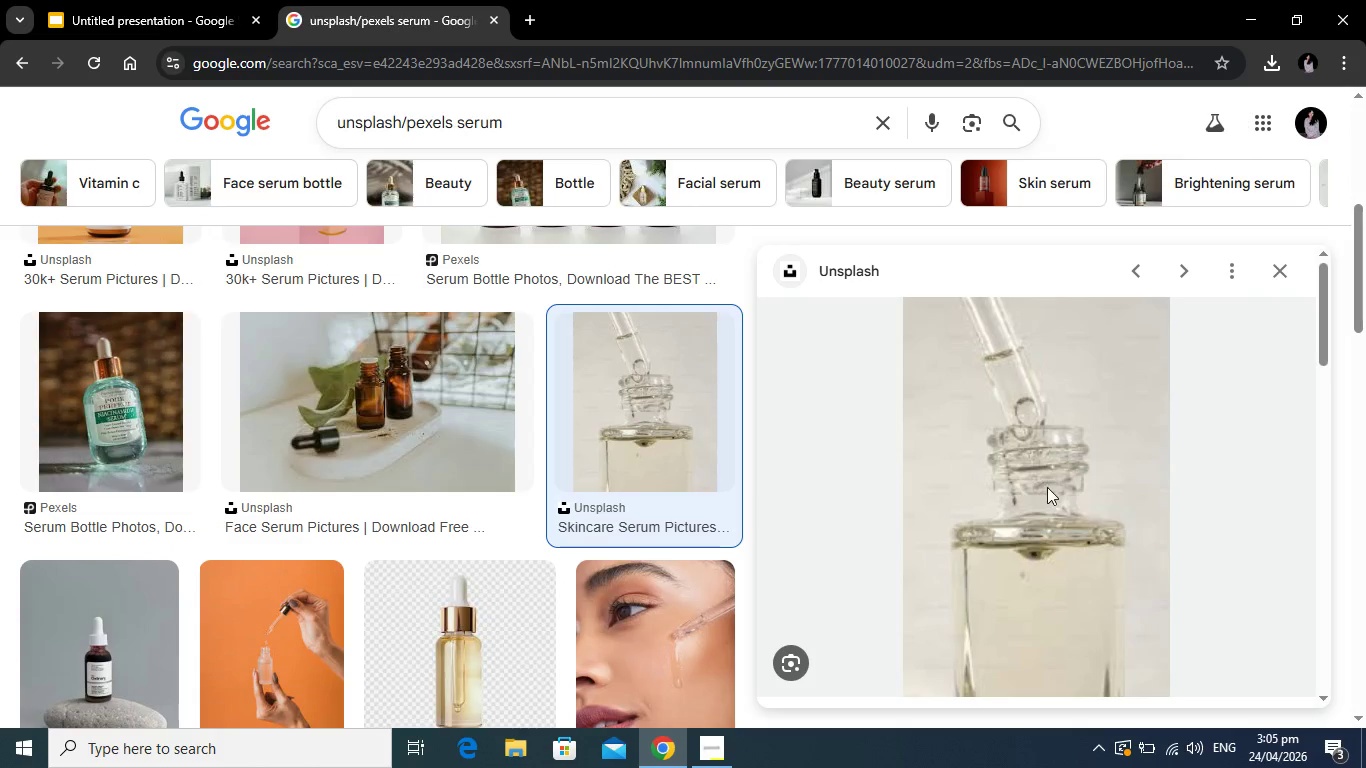 
scroll: coordinate [1270, 524], scroll_direction: down, amount: 1.0
 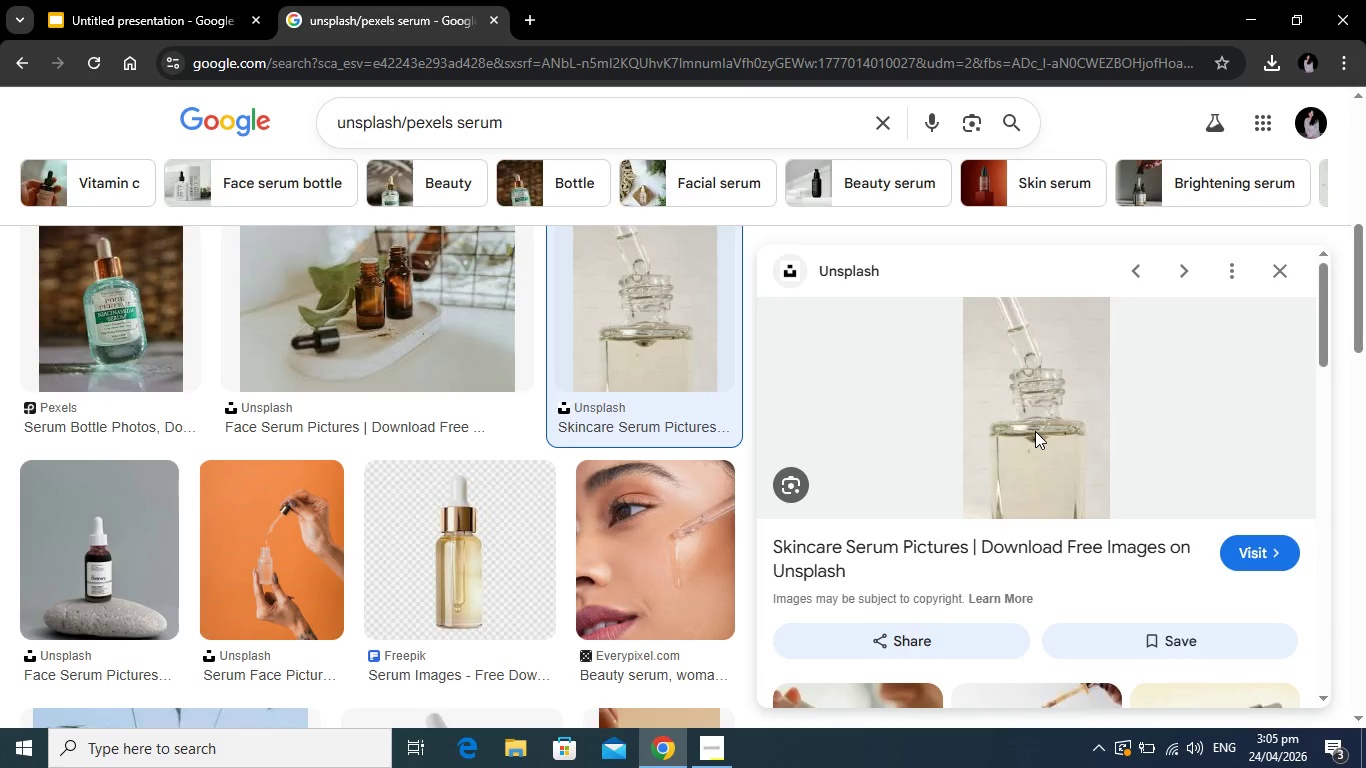 
right_click([1029, 429])
 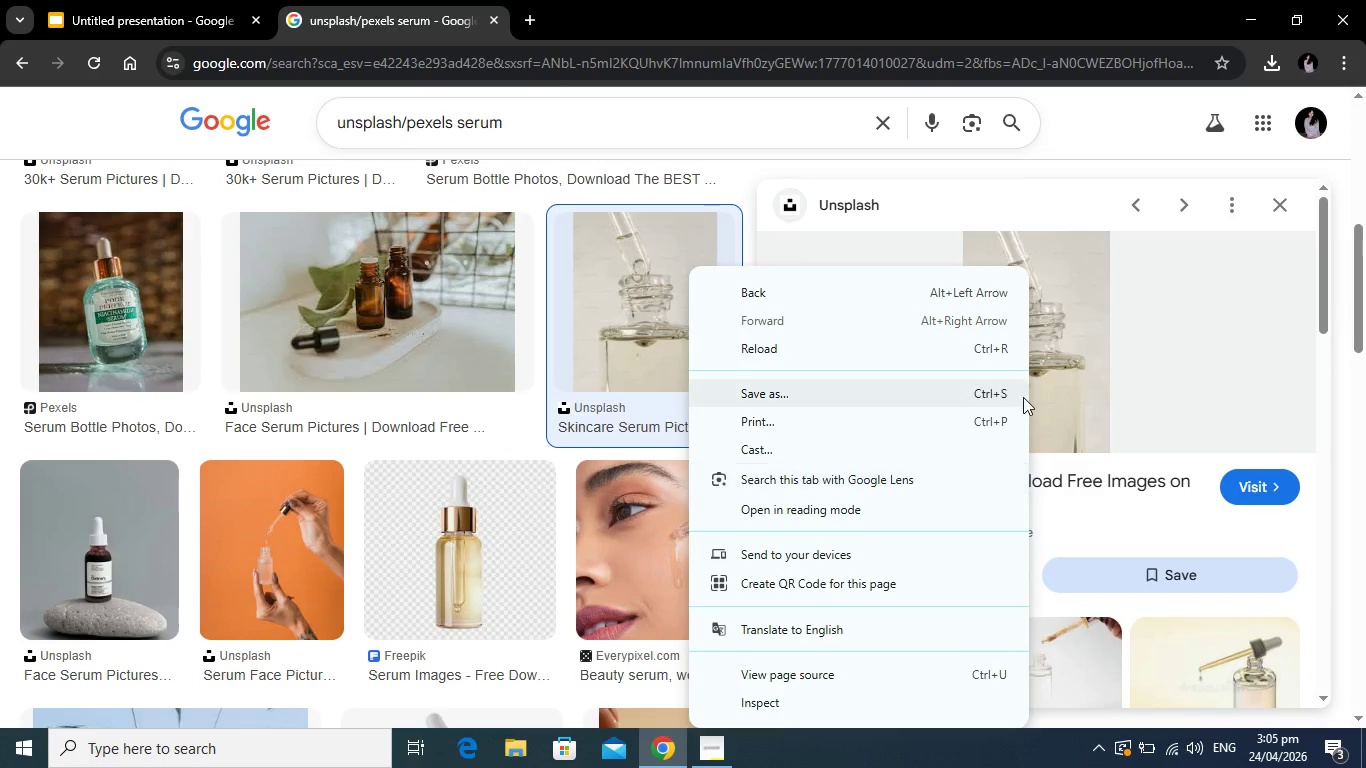 
right_click([1063, 348])
 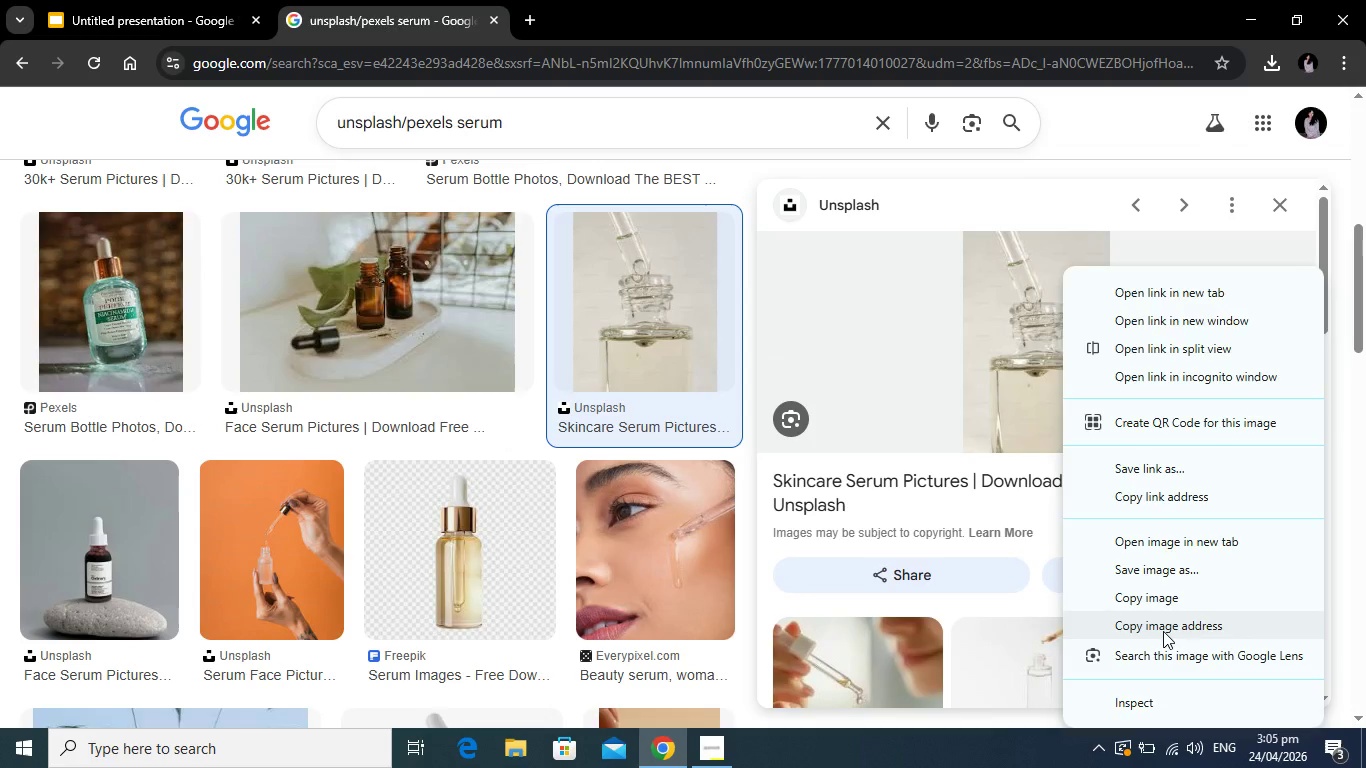 
left_click([1163, 631])
 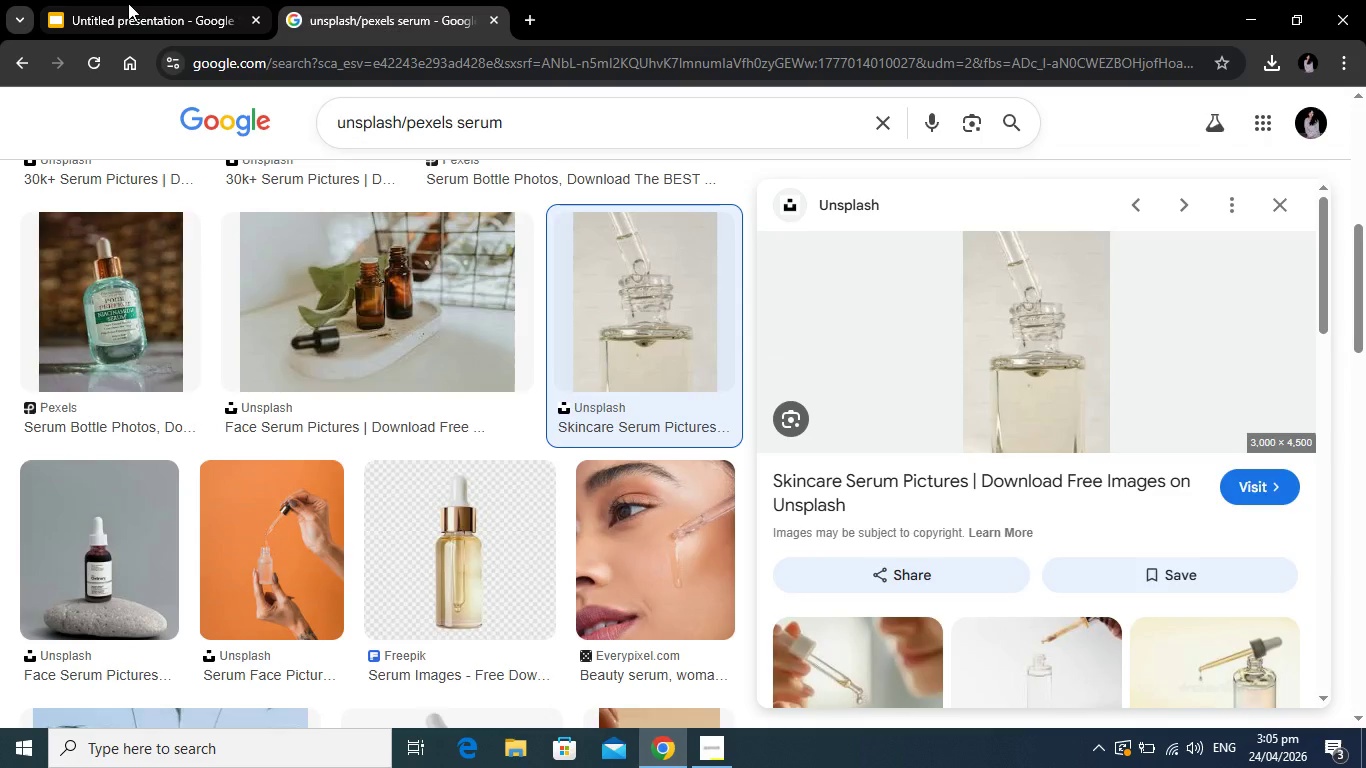 
left_click([128, 3])
 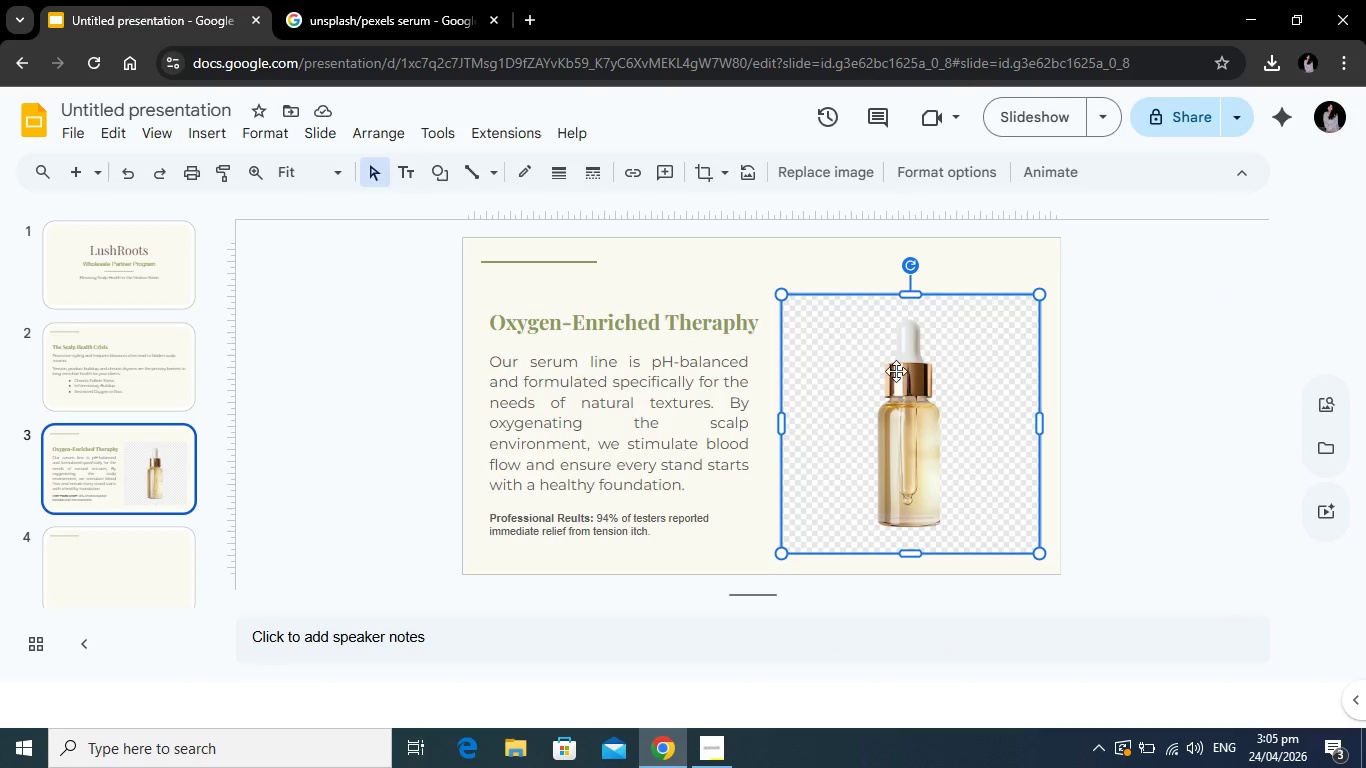 
right_click([896, 371])
 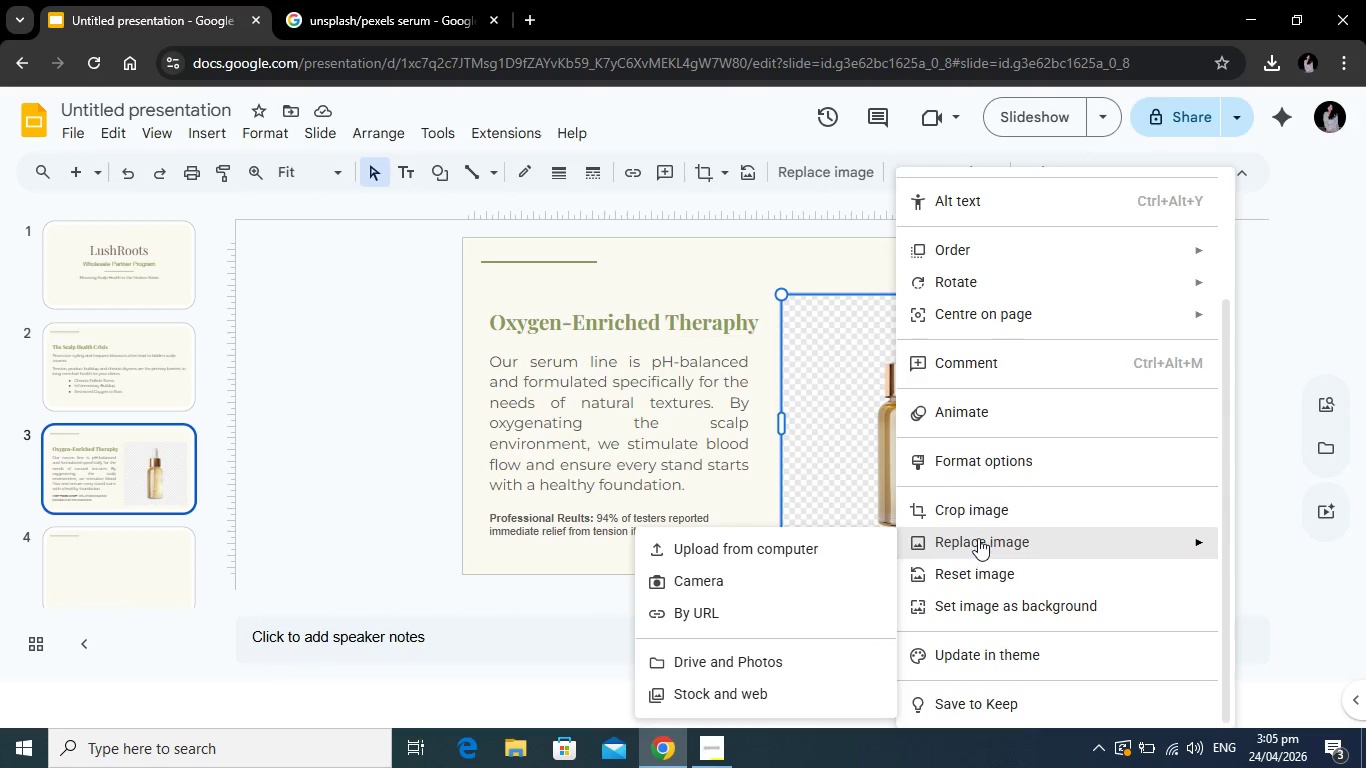 
left_click([764, 620])
 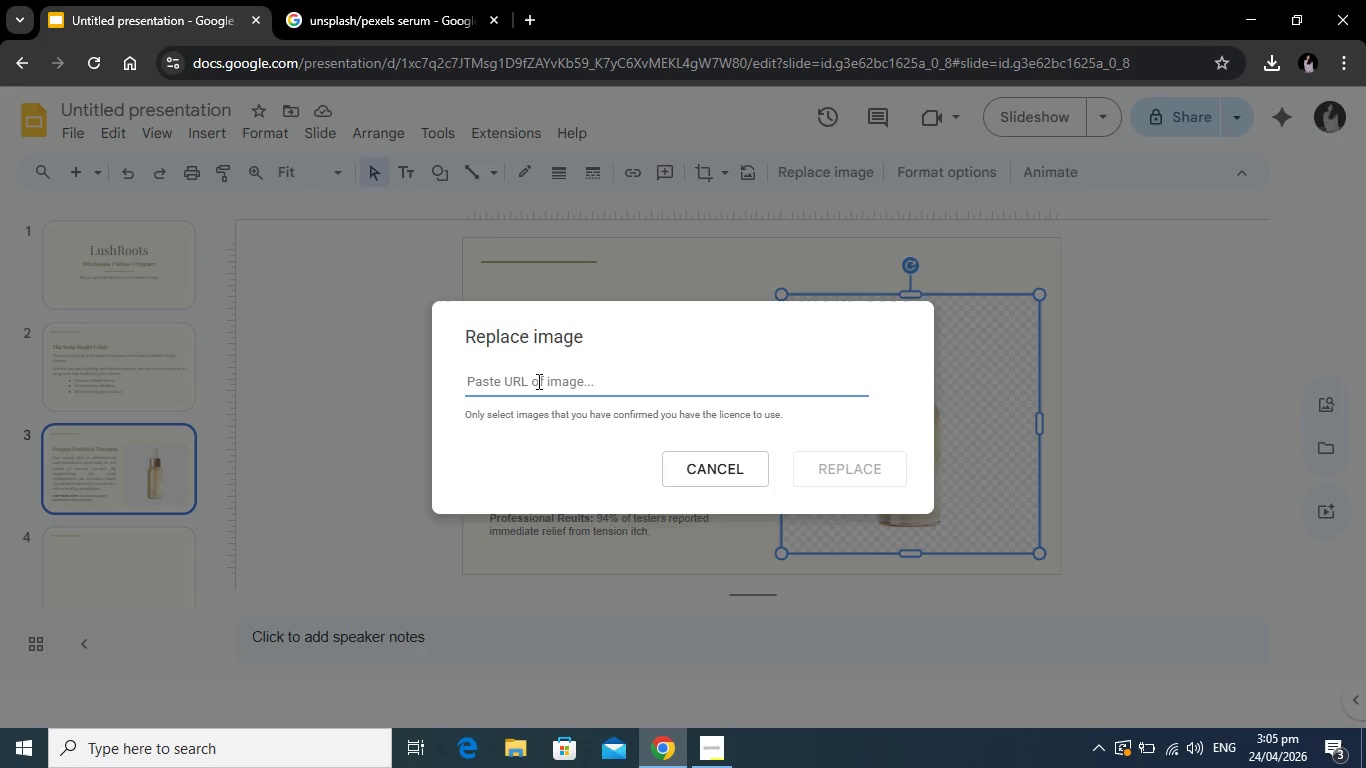 
right_click([537, 381])
 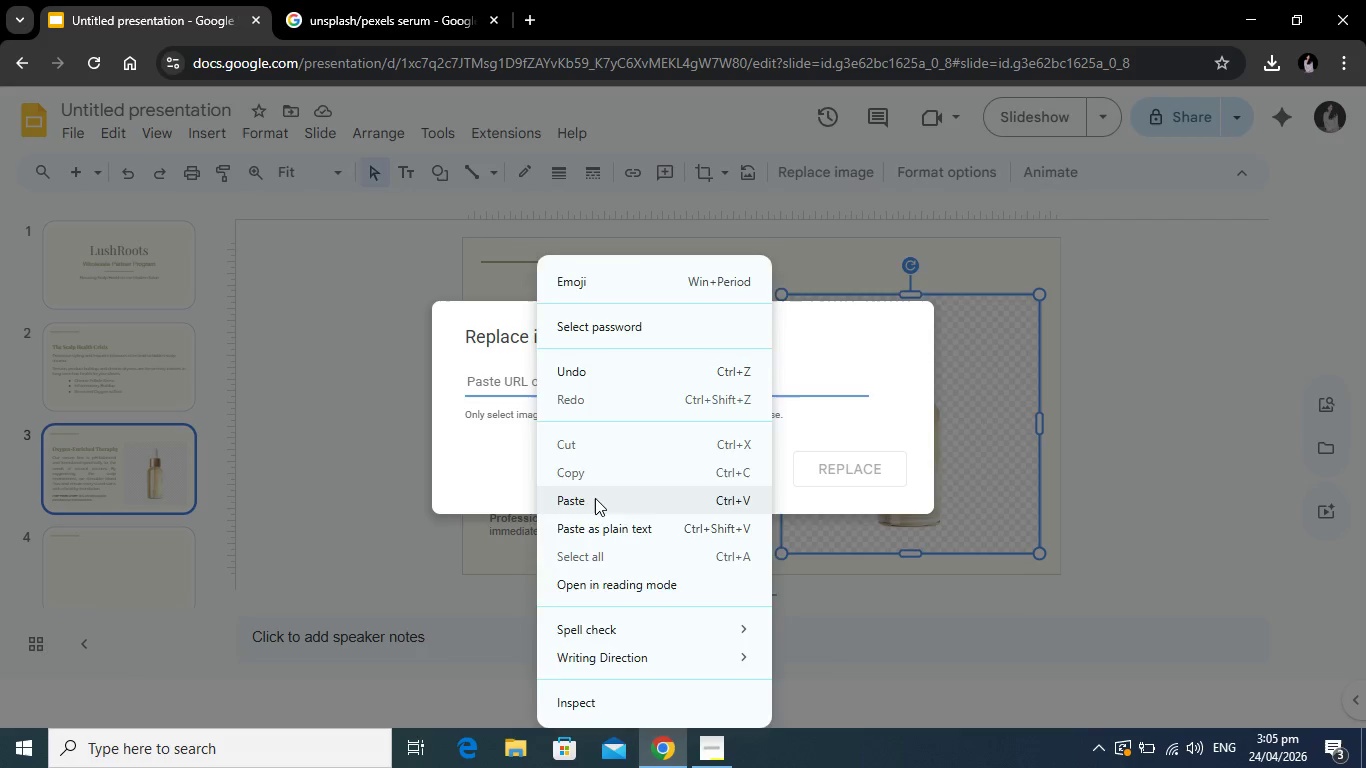 
left_click([595, 498])
 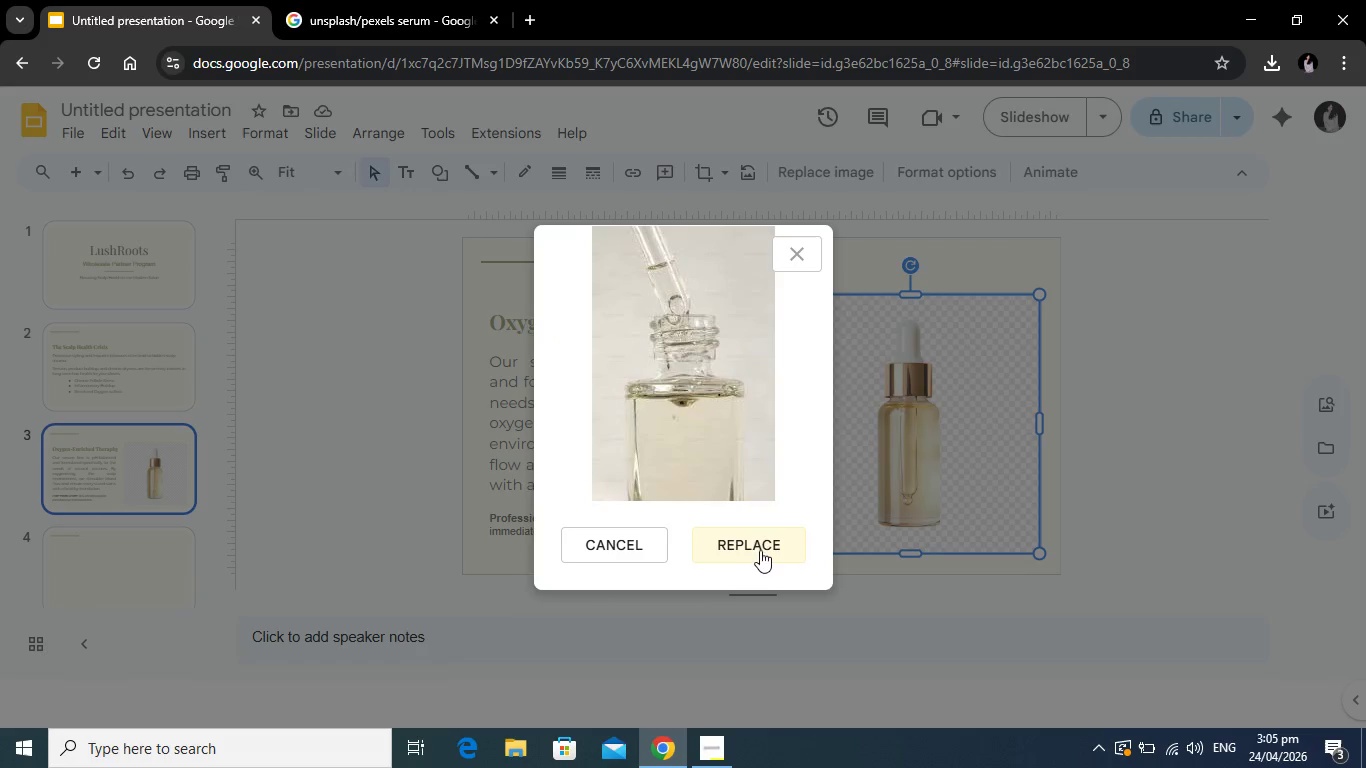 
left_click([761, 549])
 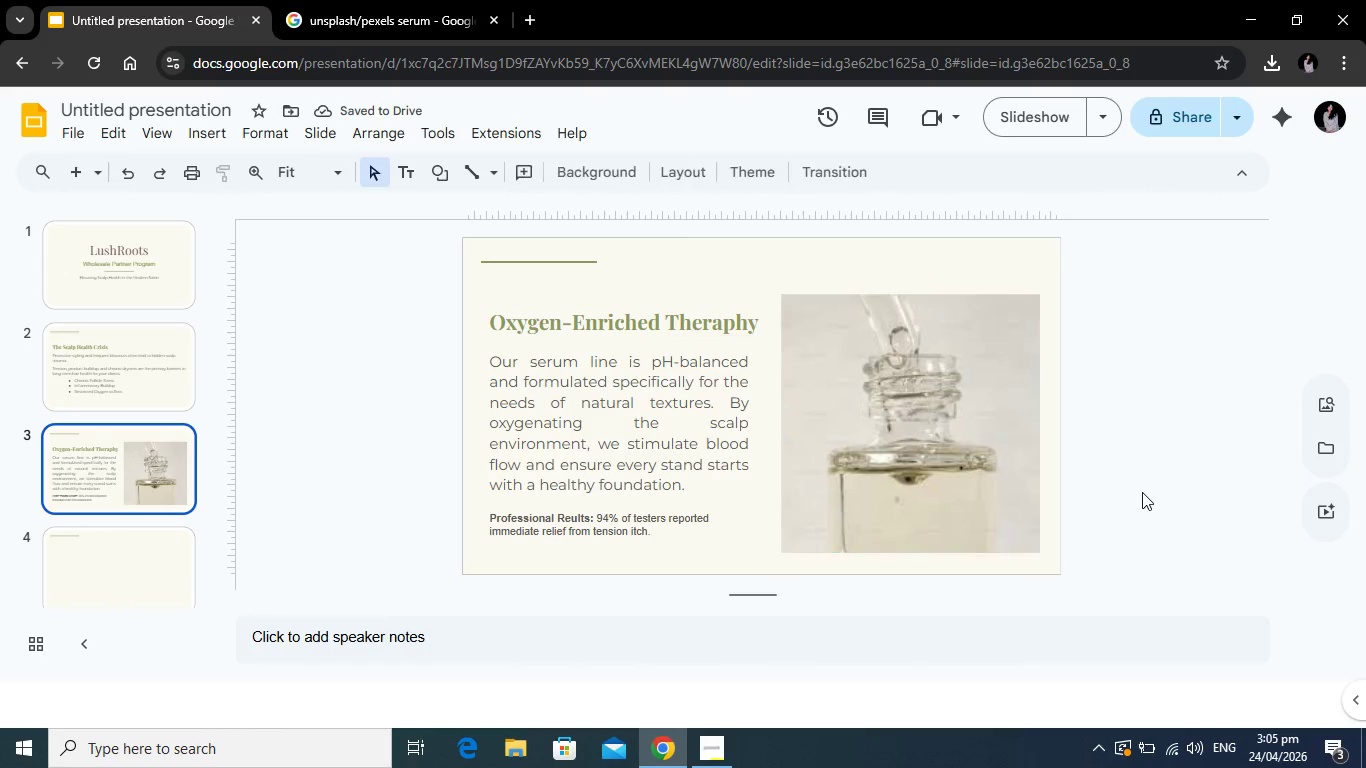 
left_click([826, 429])
 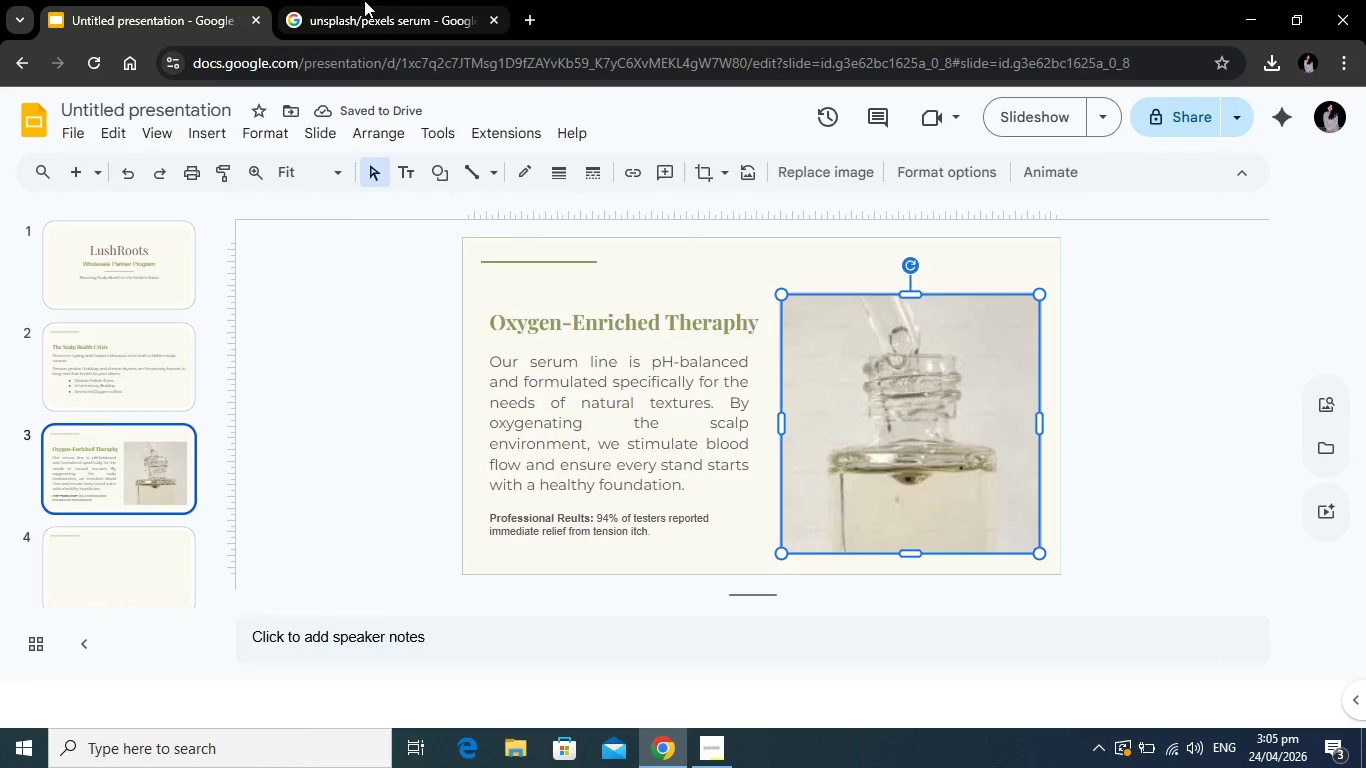 
left_click([364, 0])
 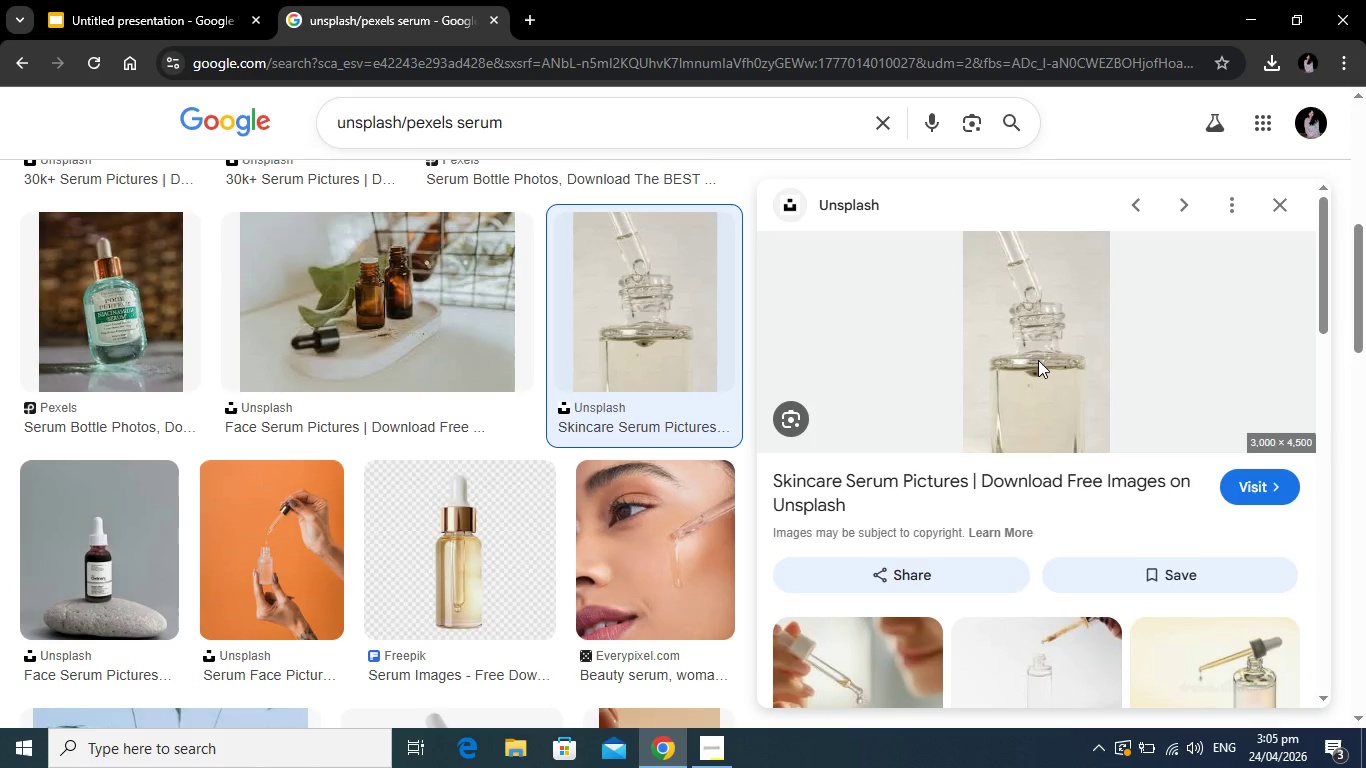 
right_click([1037, 359])
 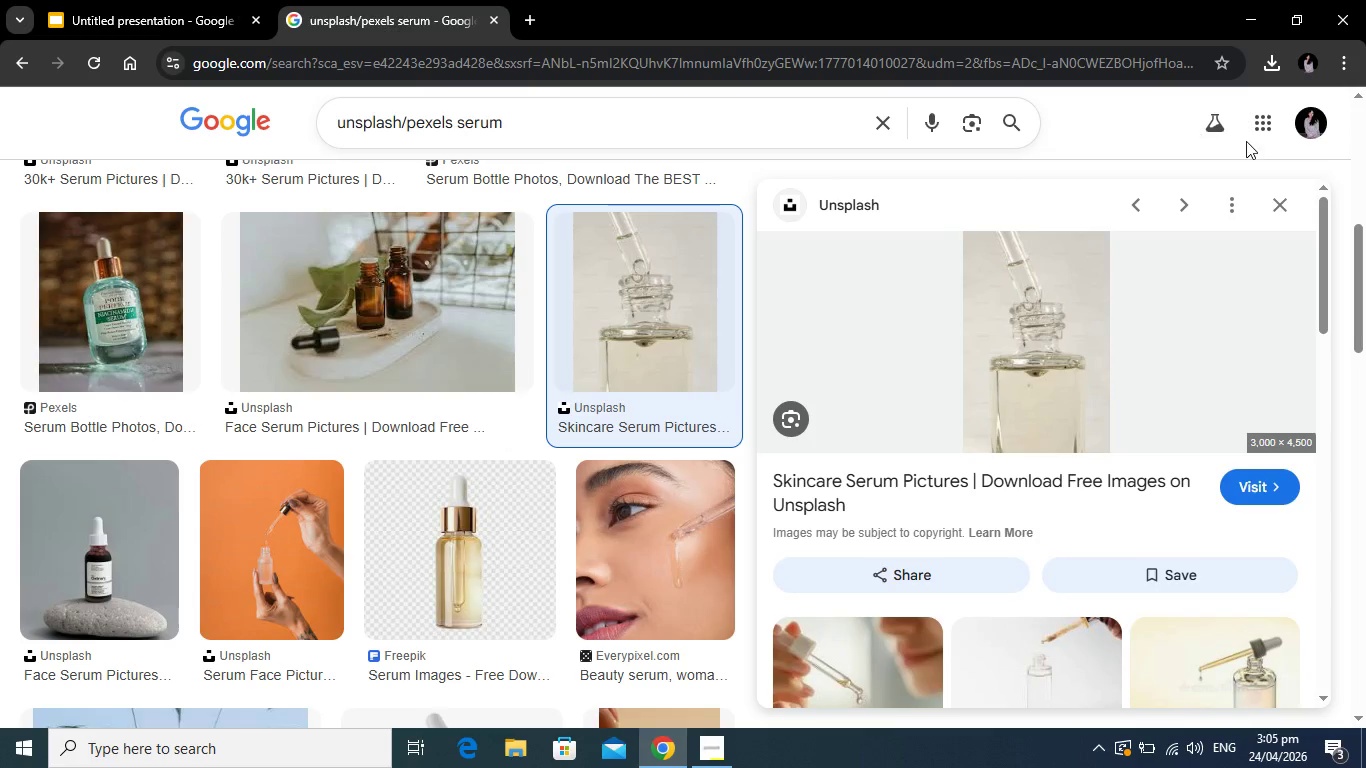 
left_click([1286, 204])
 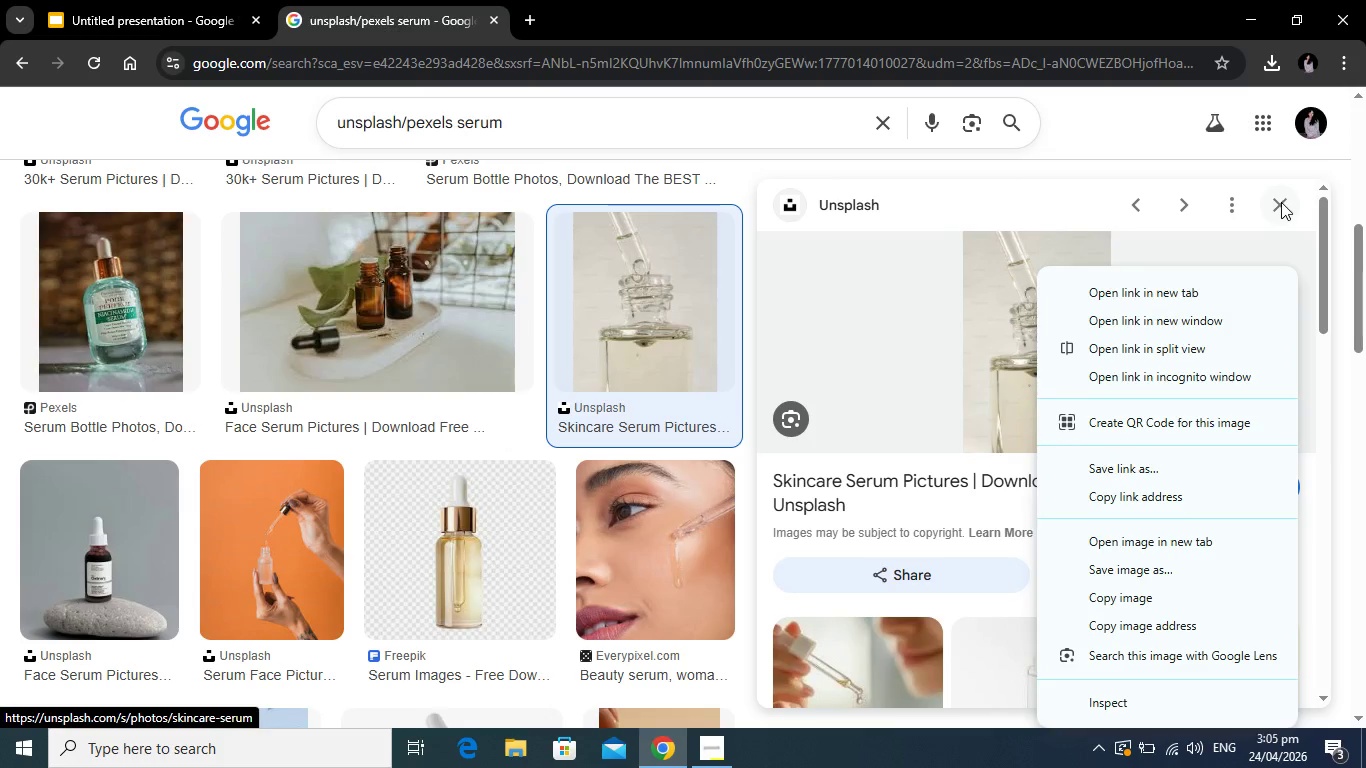 
left_click([1276, 202])
 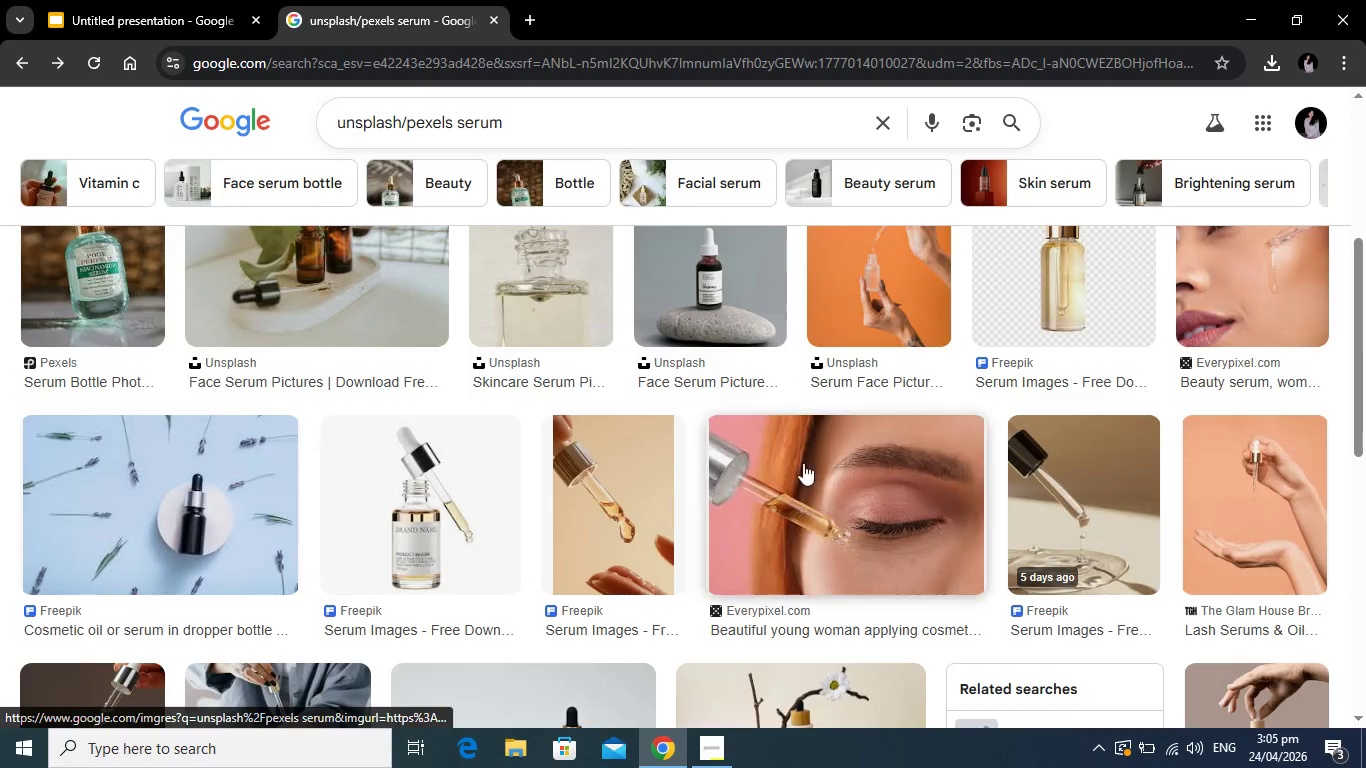 
left_click([1073, 461])
 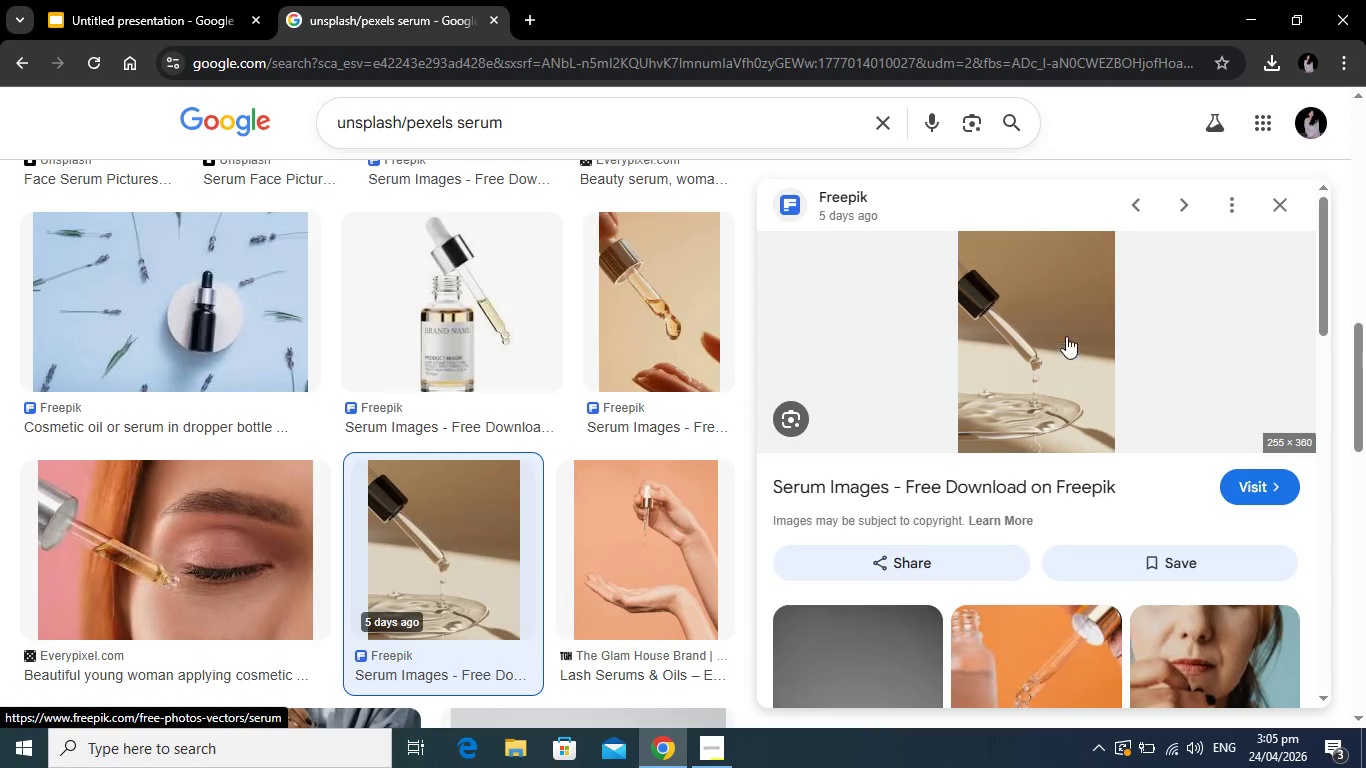 
wait(5.73)
 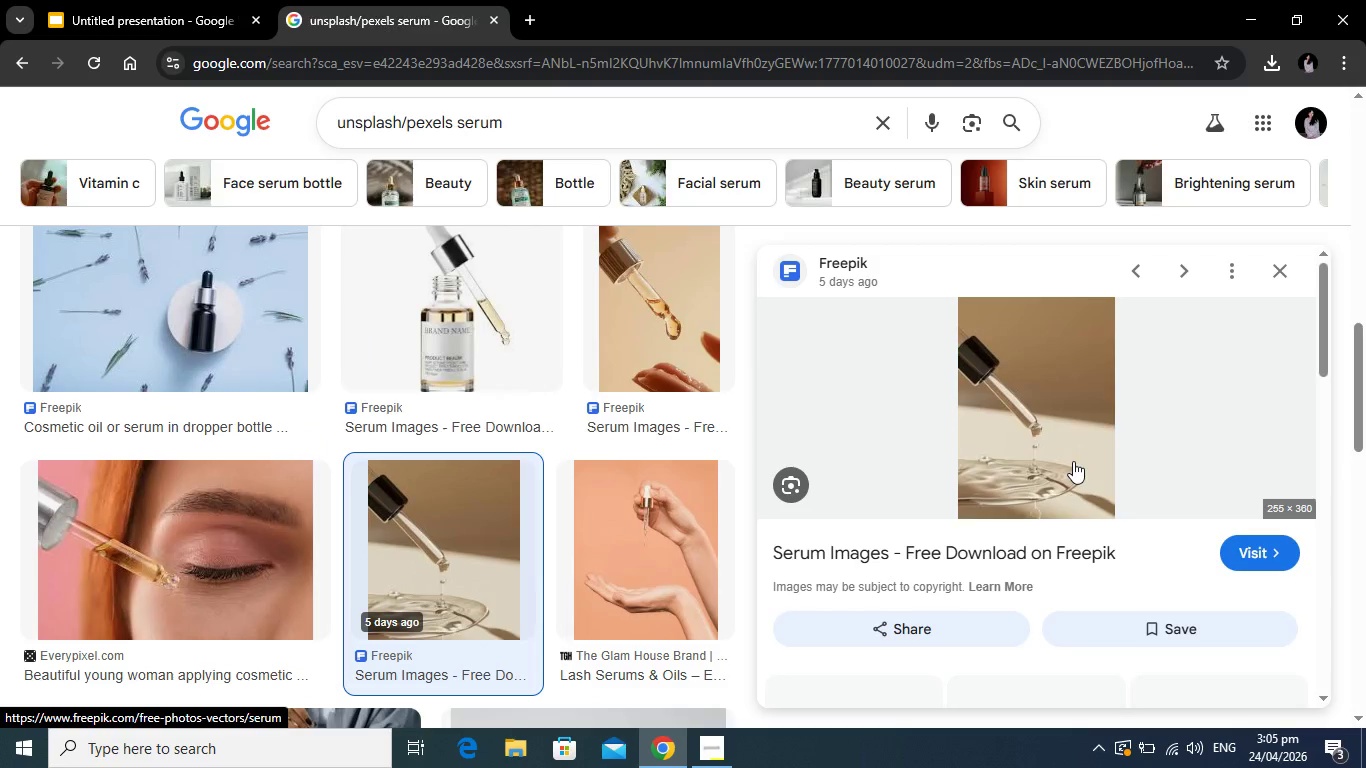 
right_click([1013, 316])
 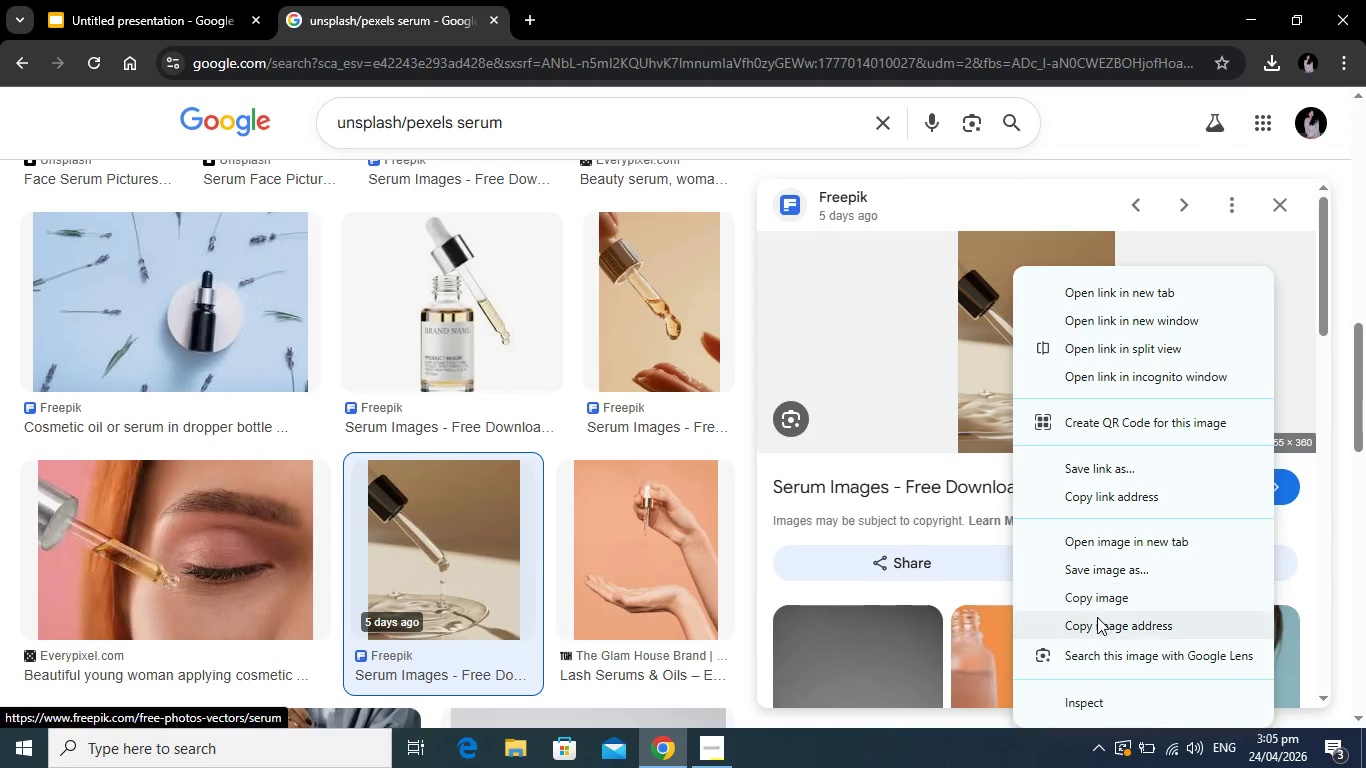 
left_click([1097, 617])
 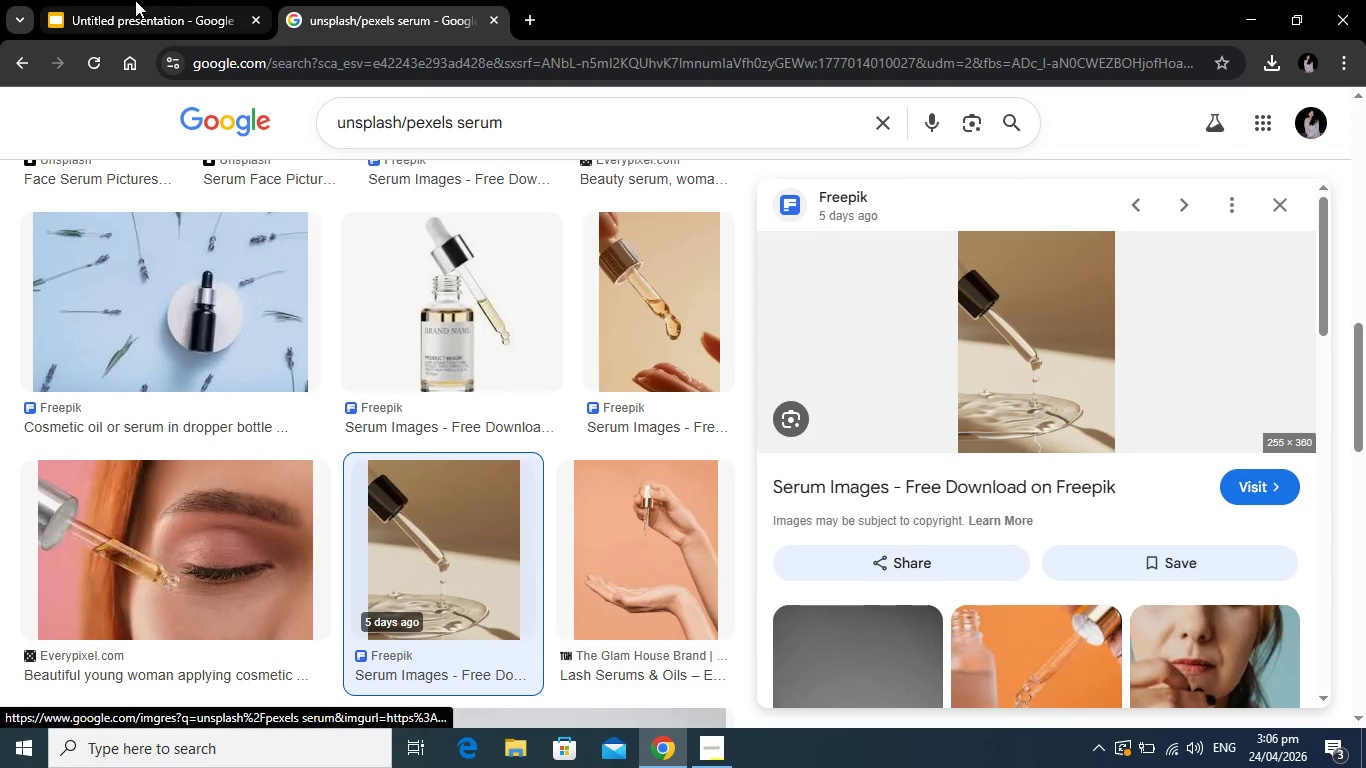 
left_click([135, 0])
 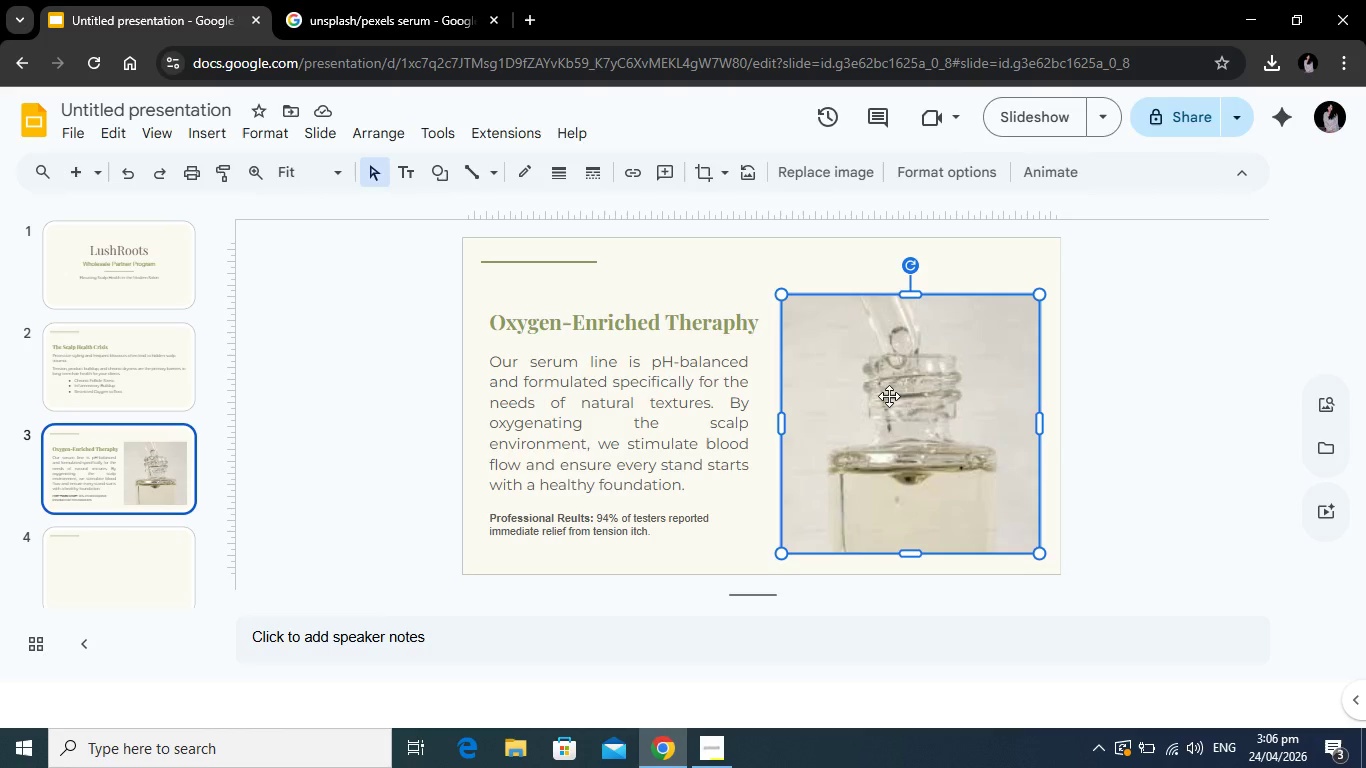 
right_click([889, 396])
 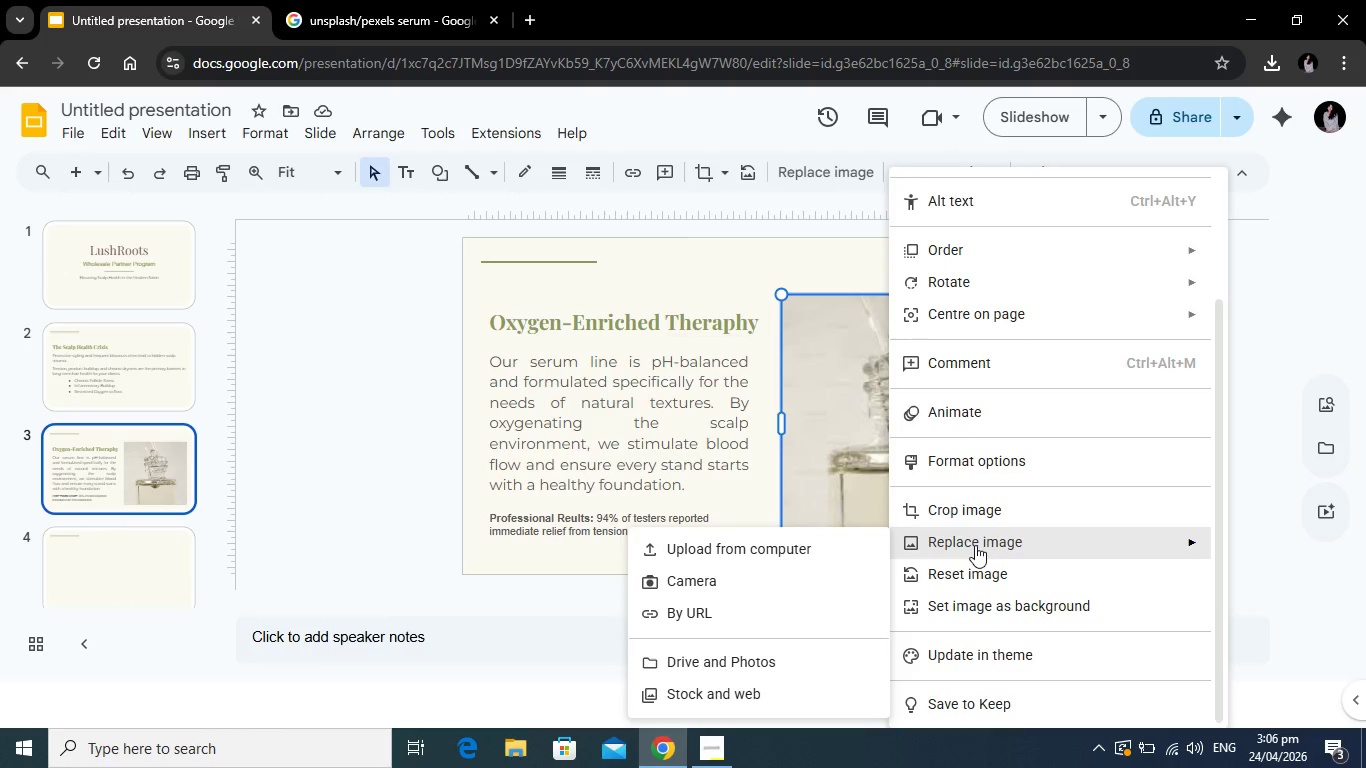 
left_click([789, 613])
 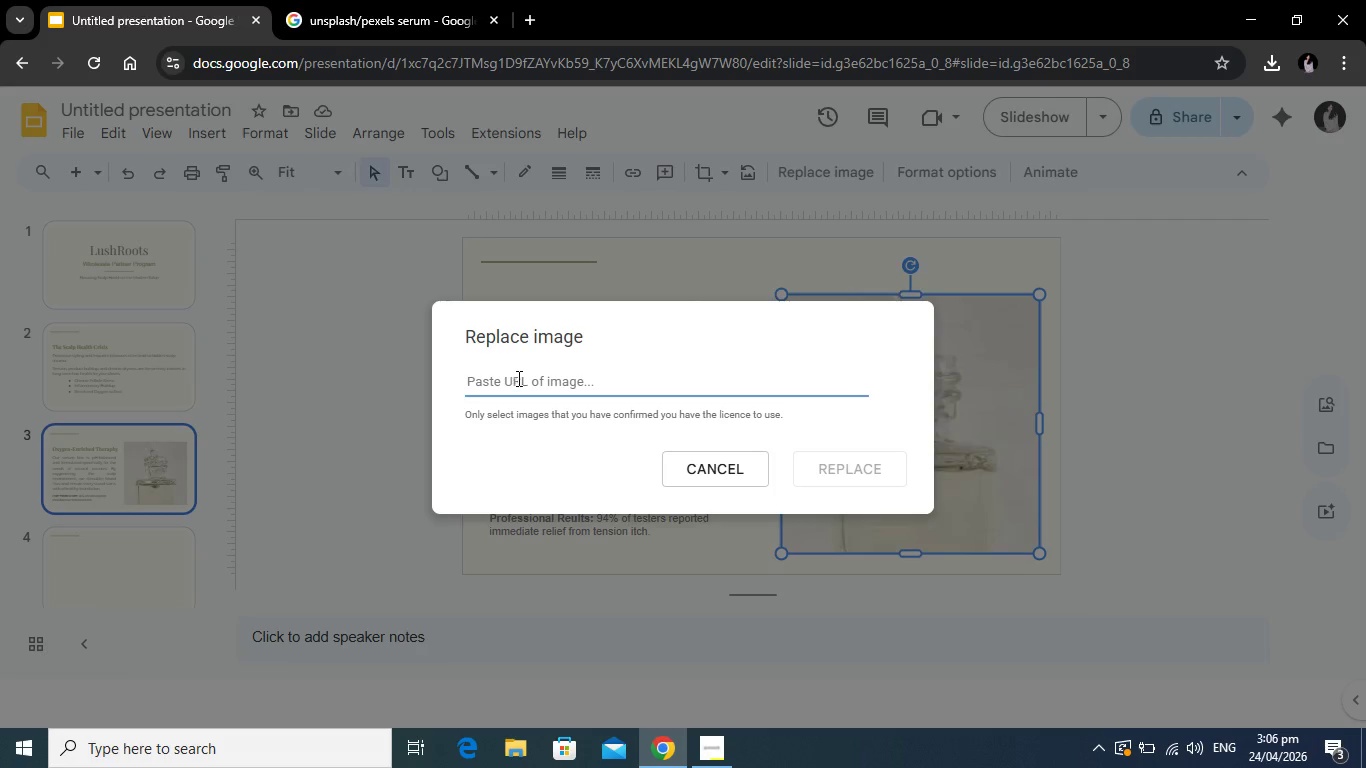 
right_click([517, 381])
 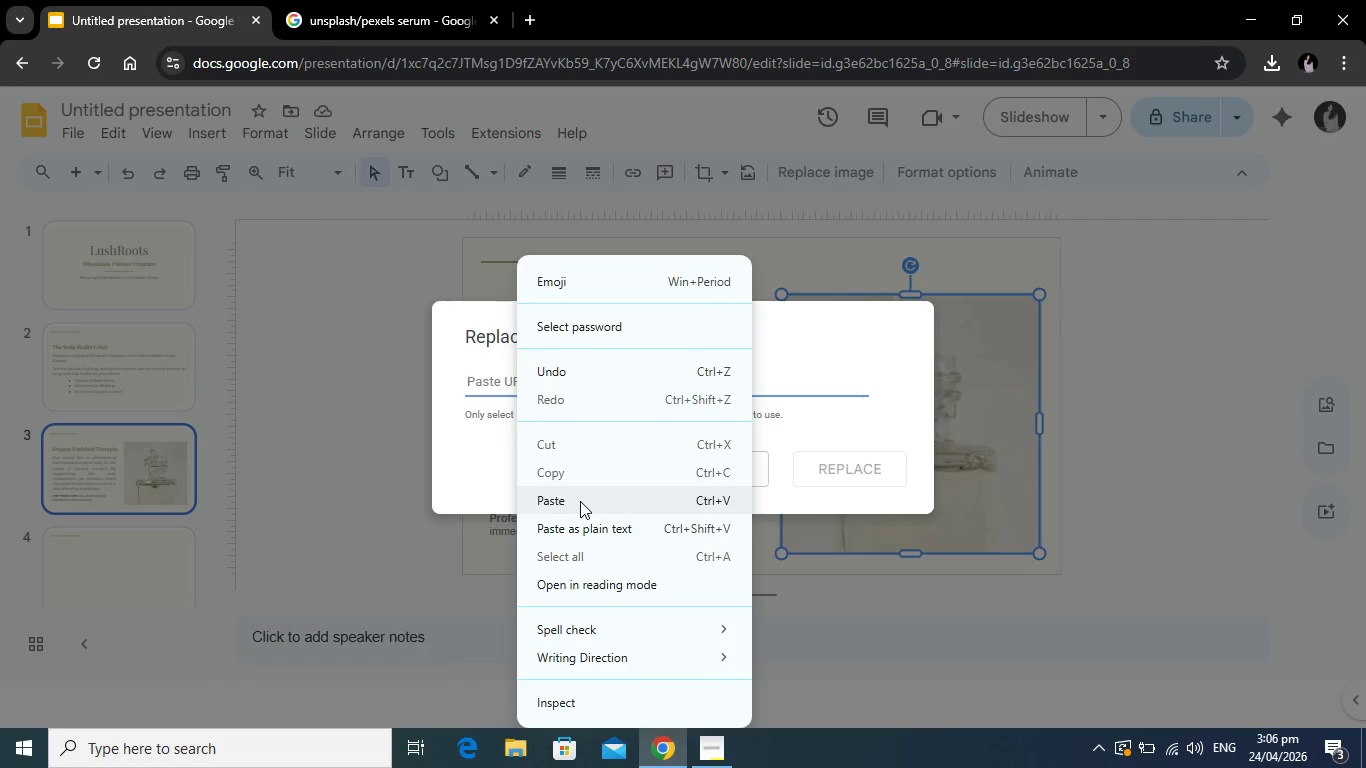 
left_click([580, 501])
 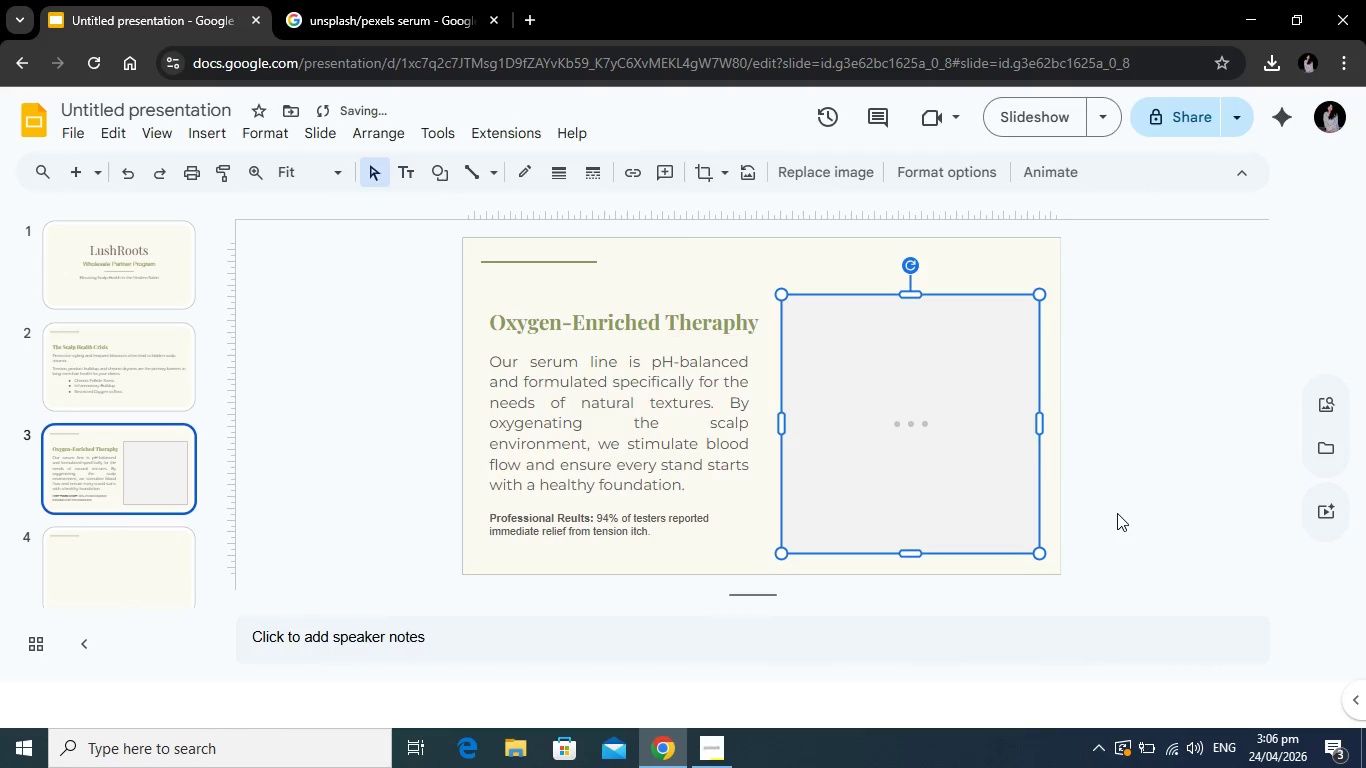 
wait(7.09)
 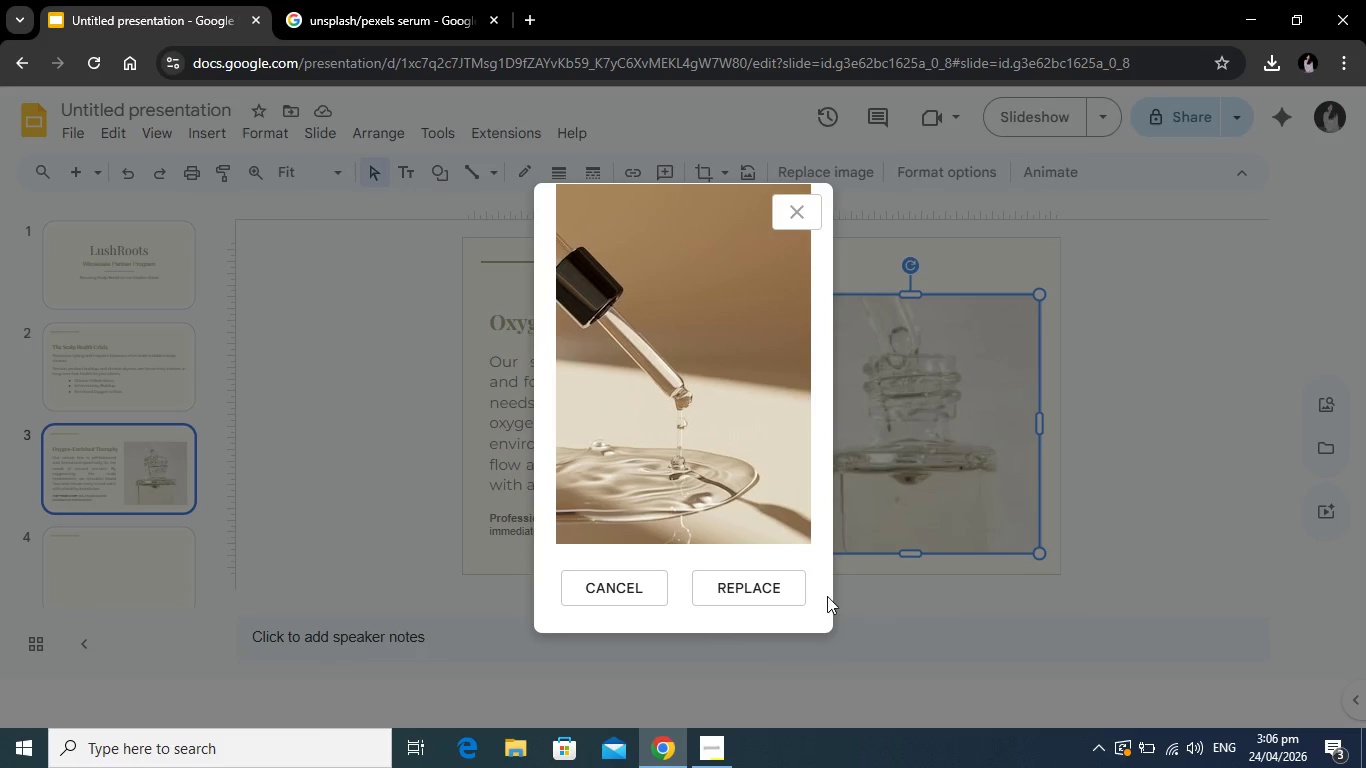 
left_click([1125, 514])
 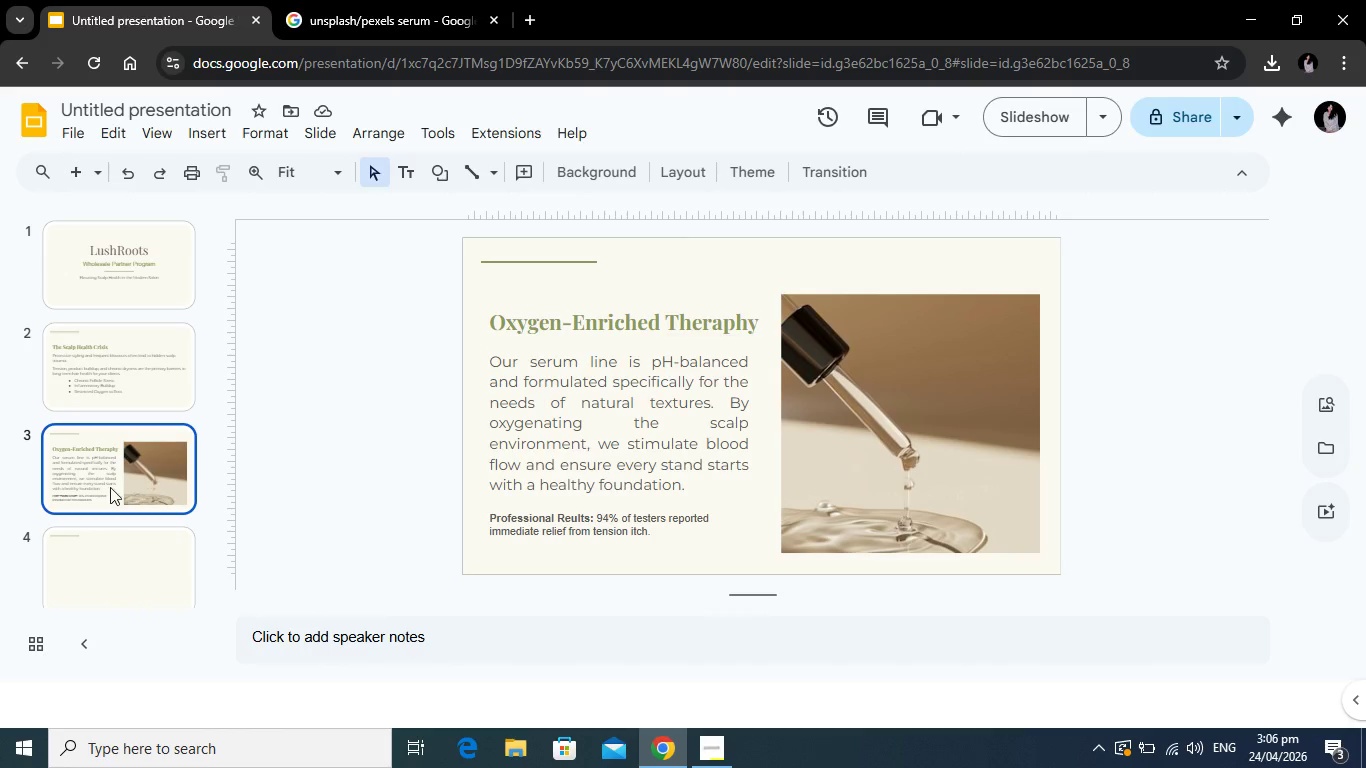 
left_click([105, 569])
 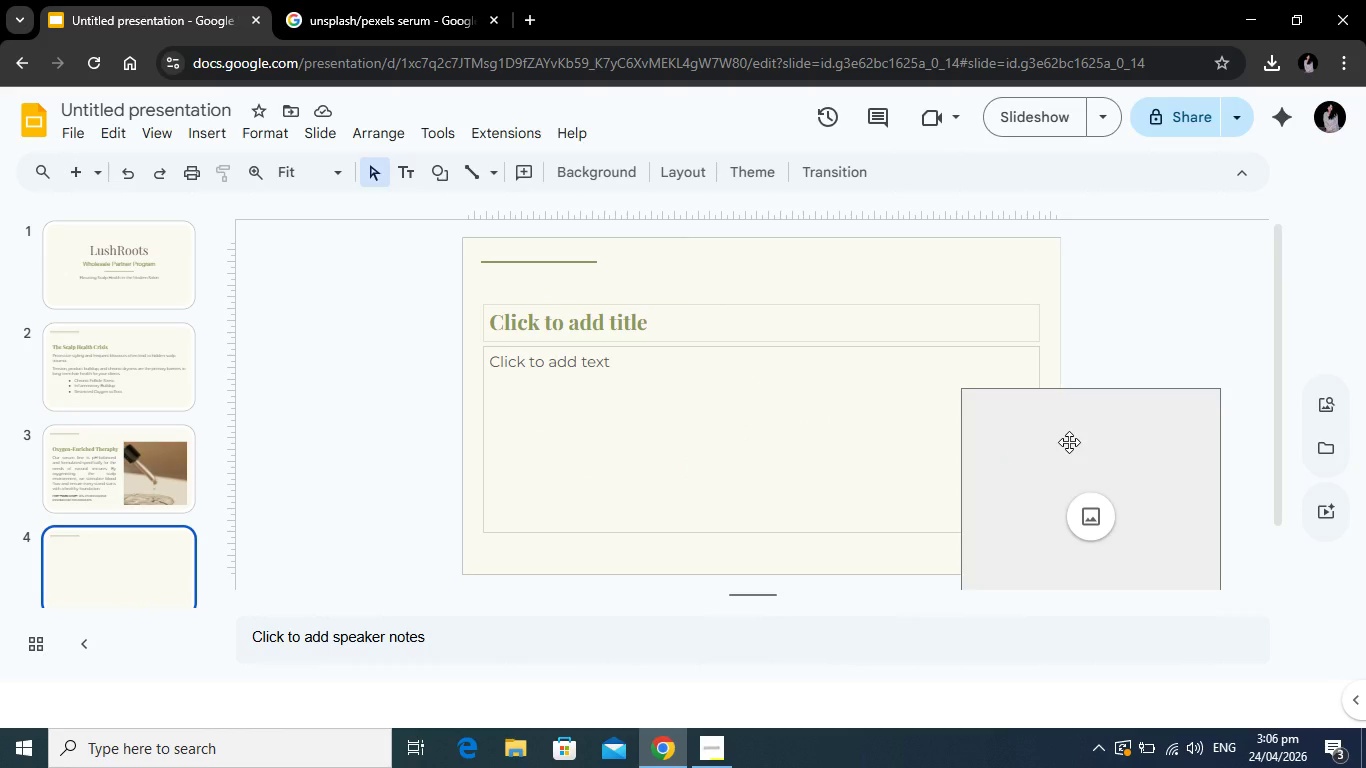 
scroll: coordinate [123, 500], scroll_direction: down, amount: 2.0
 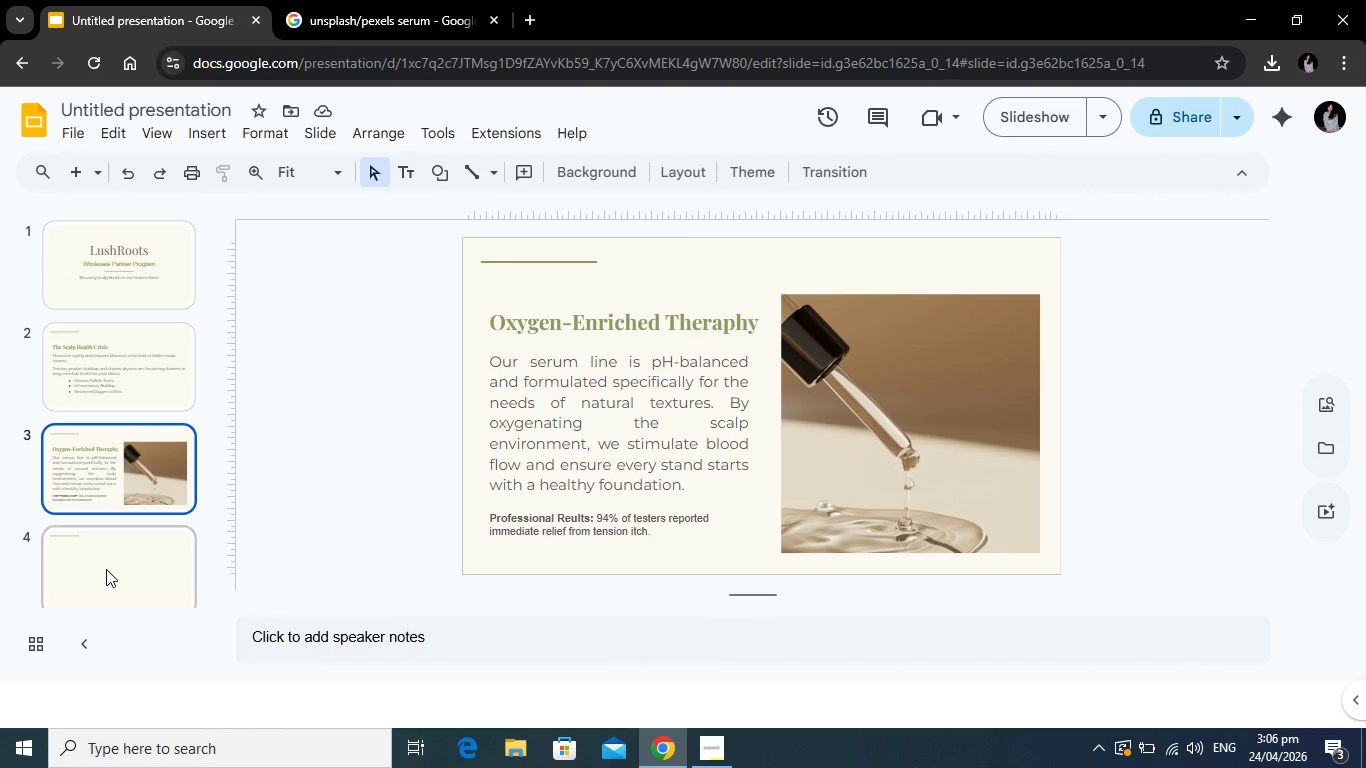 
left_click([1069, 442])
 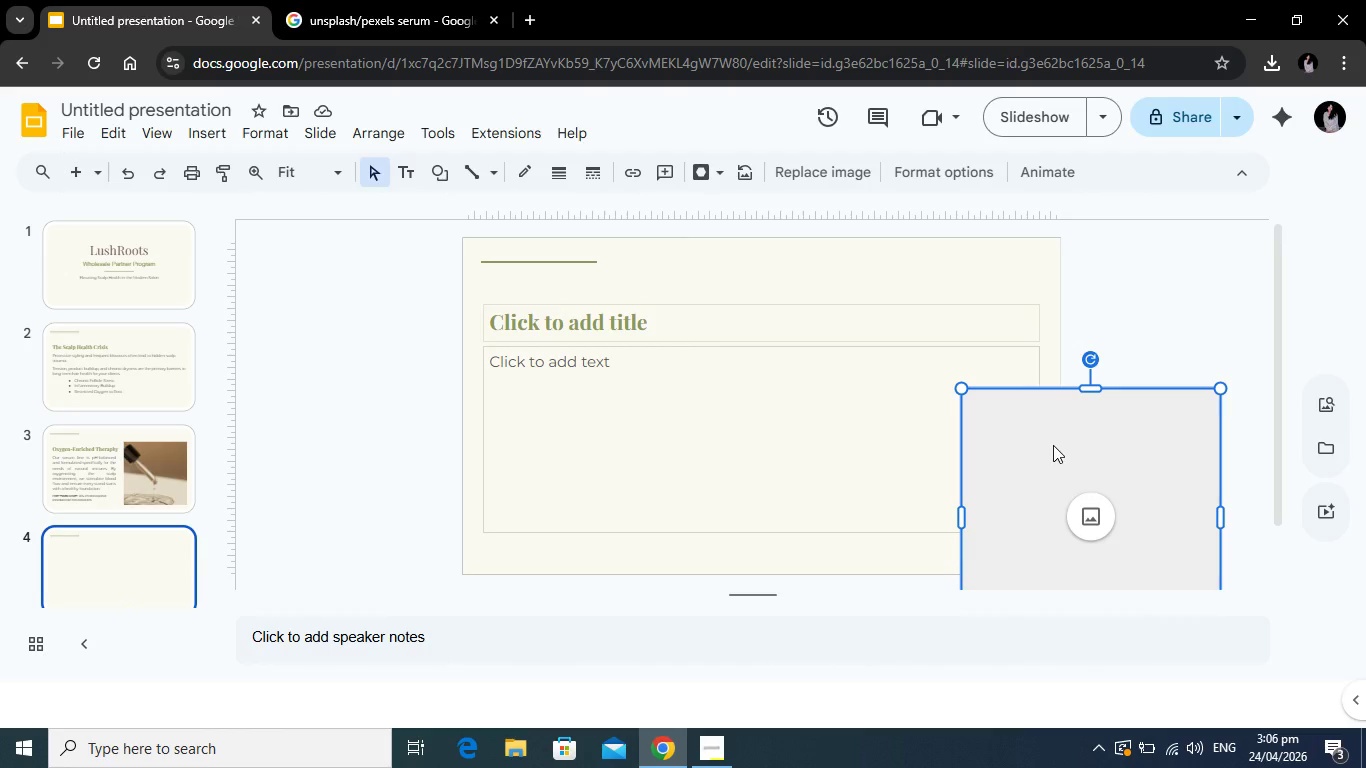 
key(Backspace)
 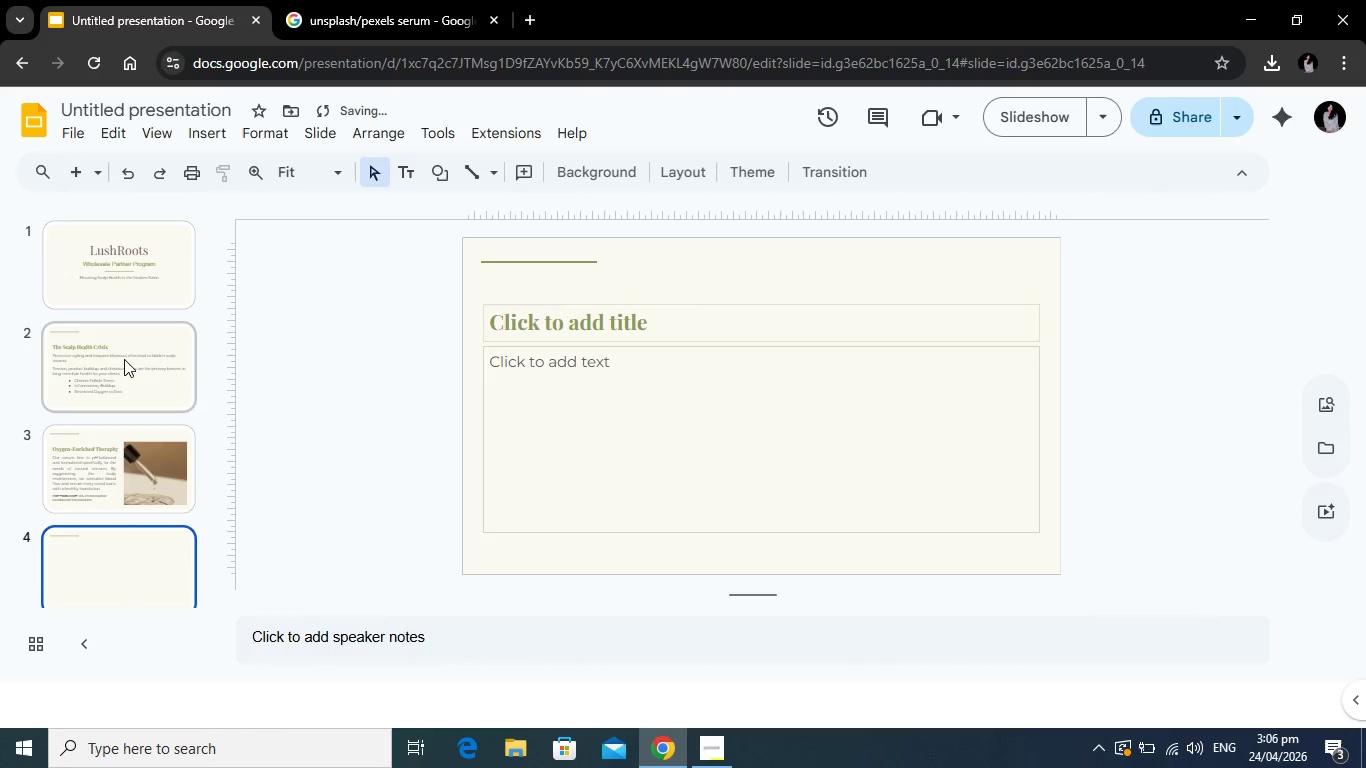 
left_click([124, 359])
 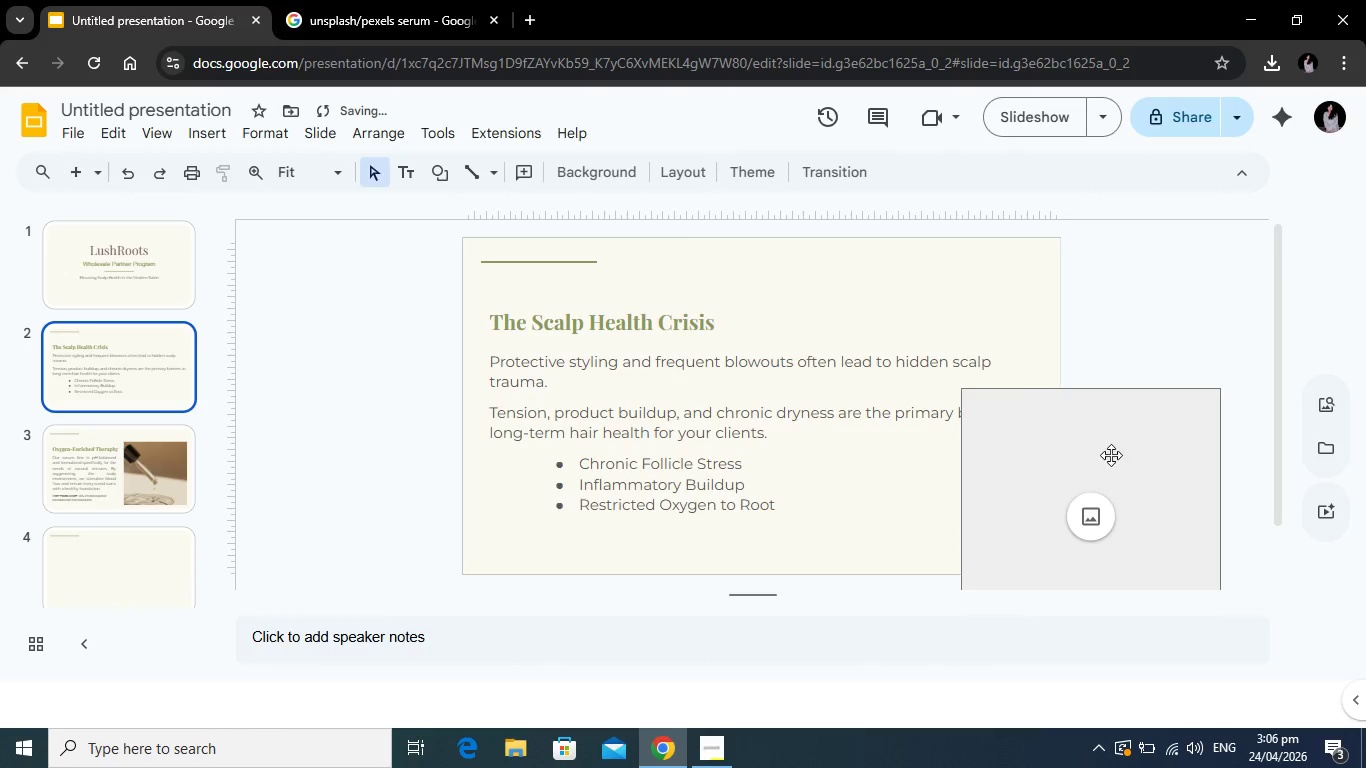 
left_click([1111, 455])
 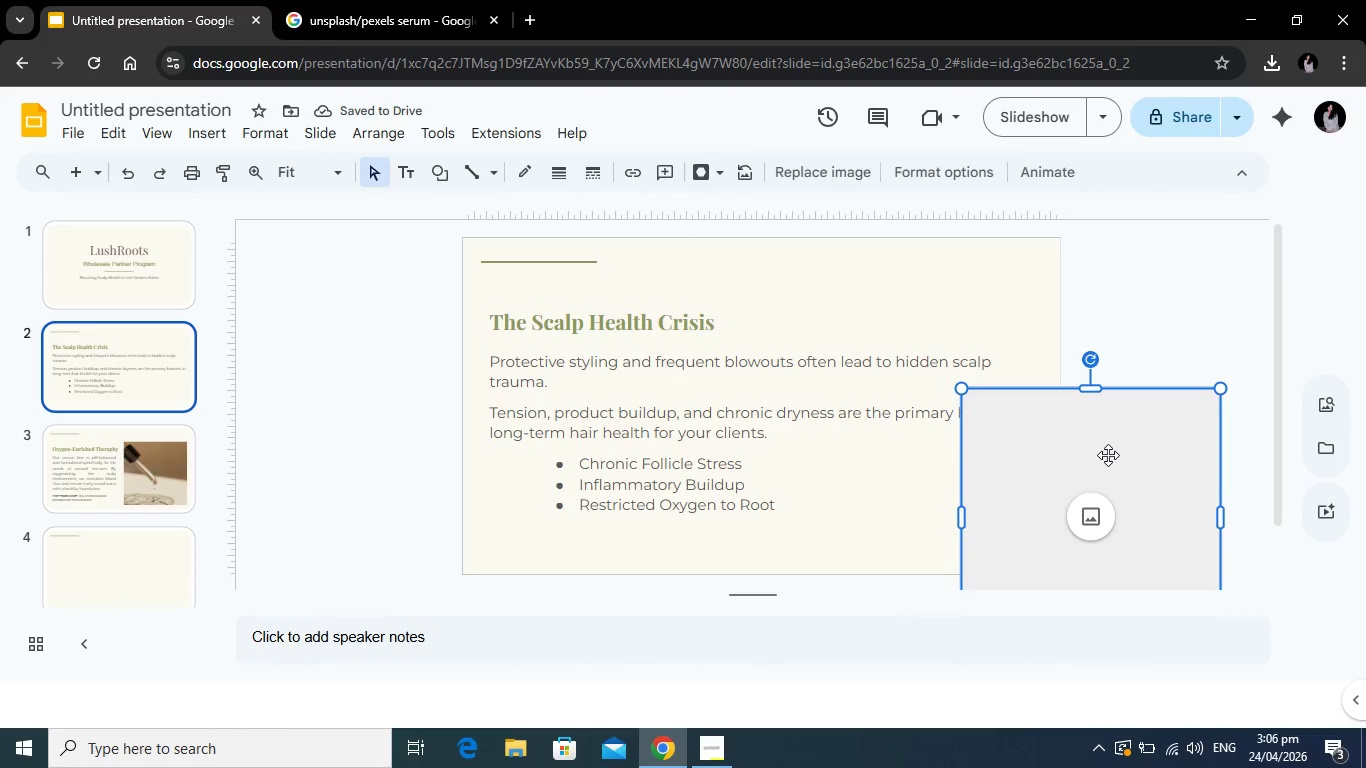 
key(Backspace)
 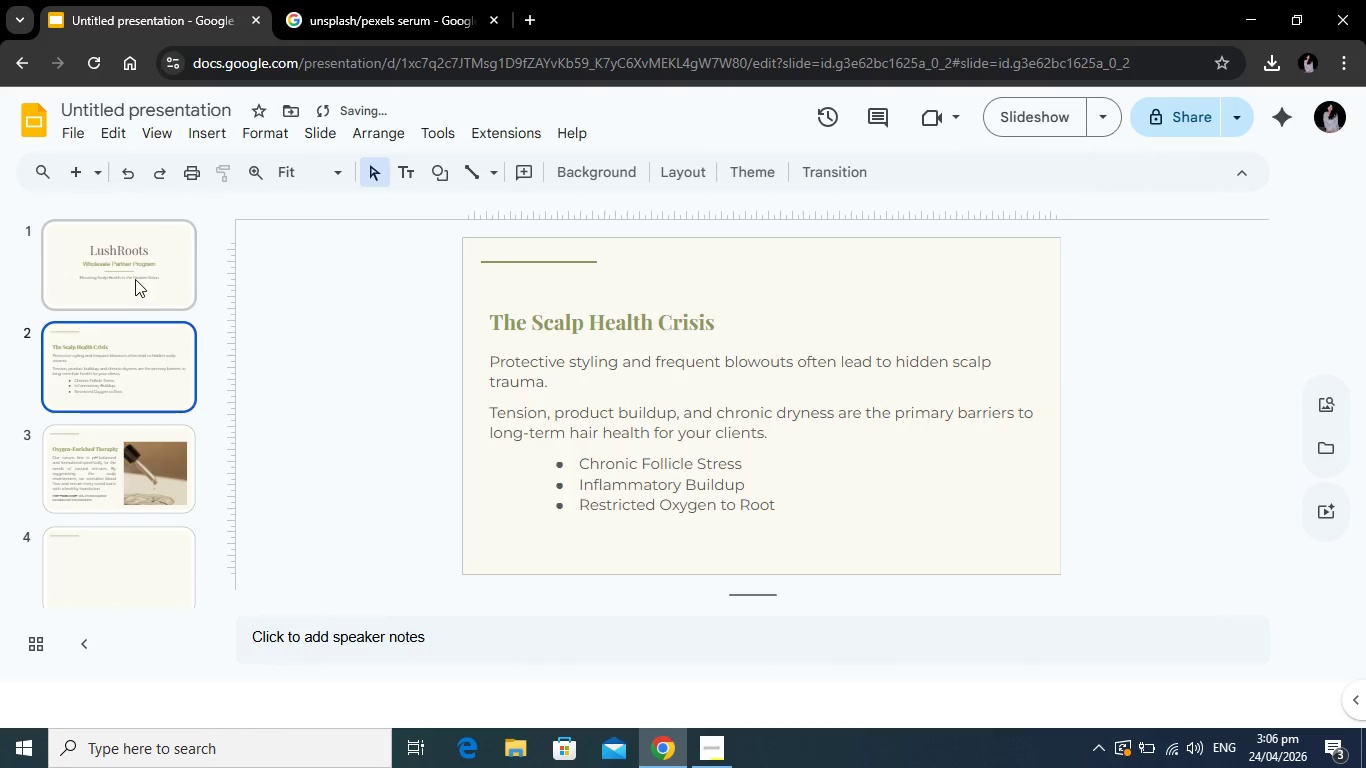 
left_click([135, 278])
 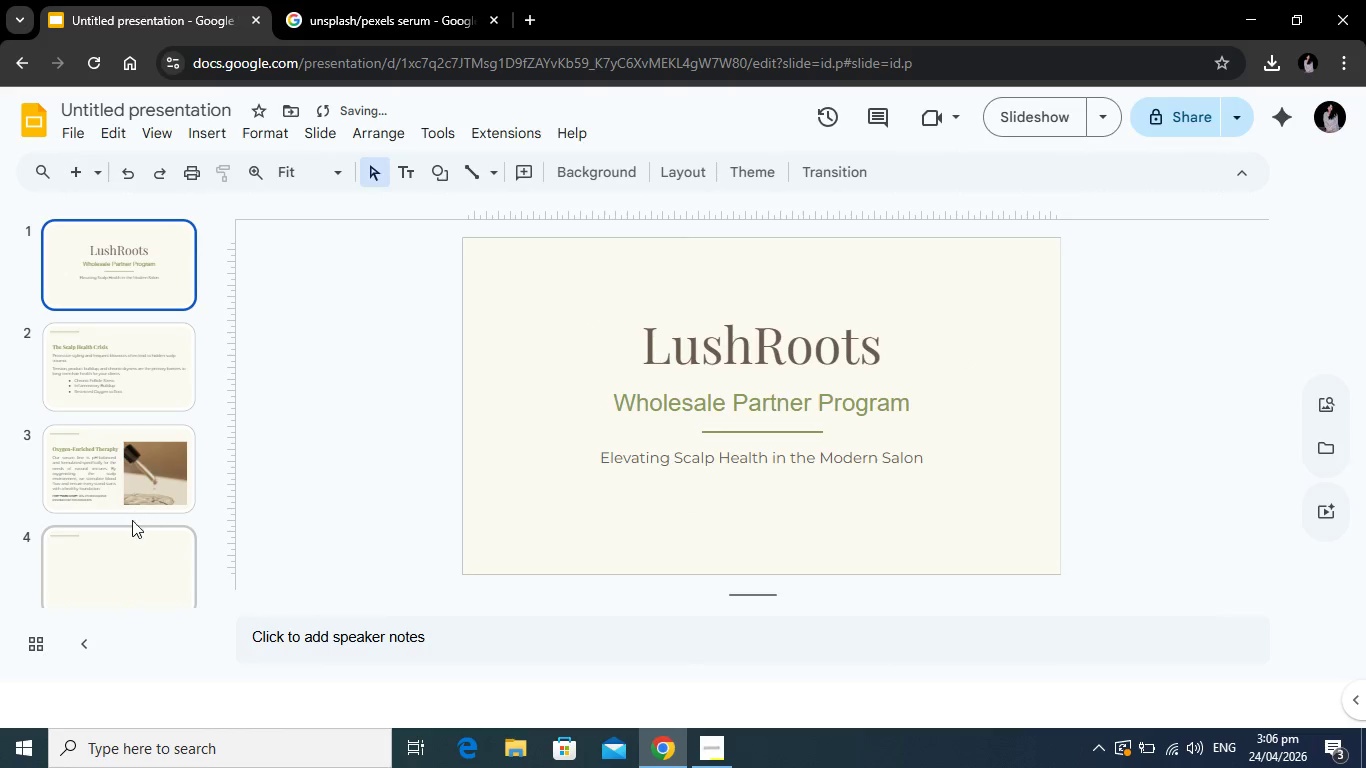 
left_click([136, 546])
 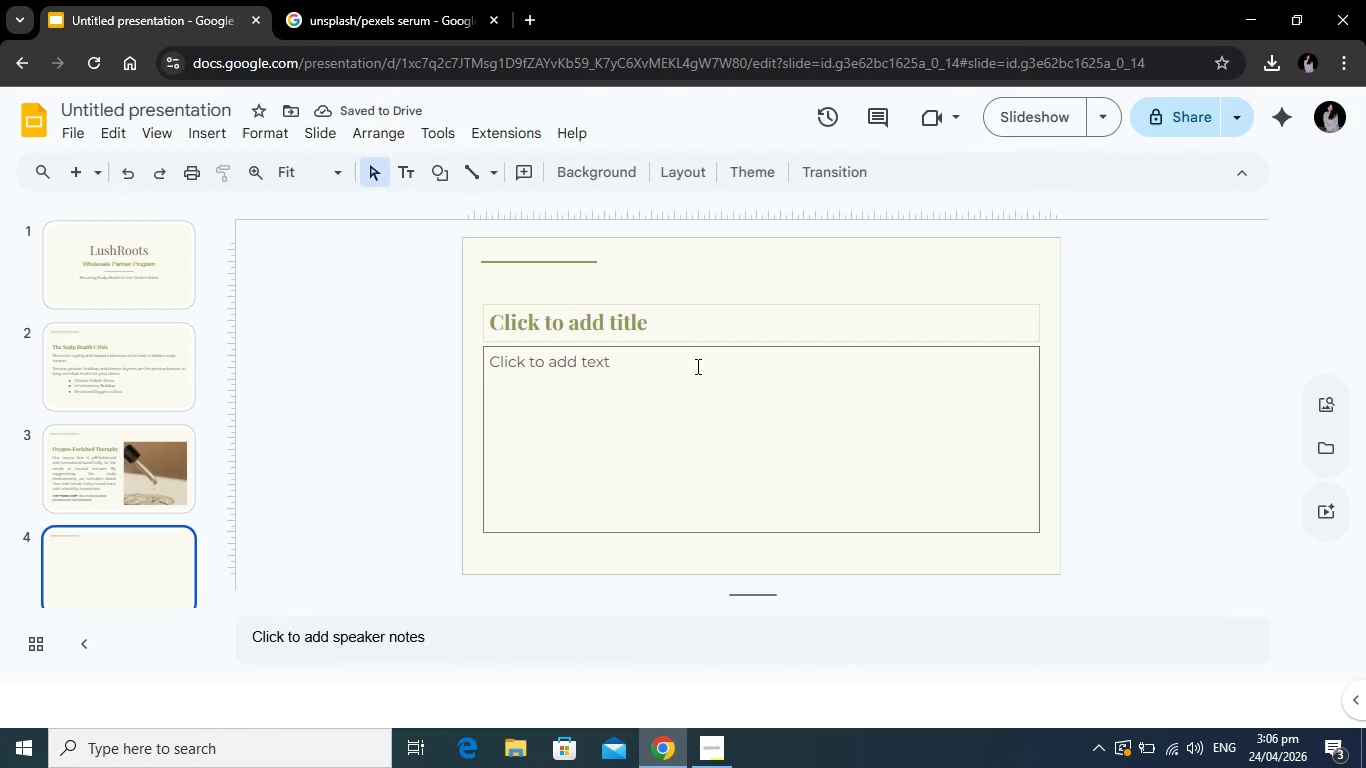 
left_click([674, 316])
 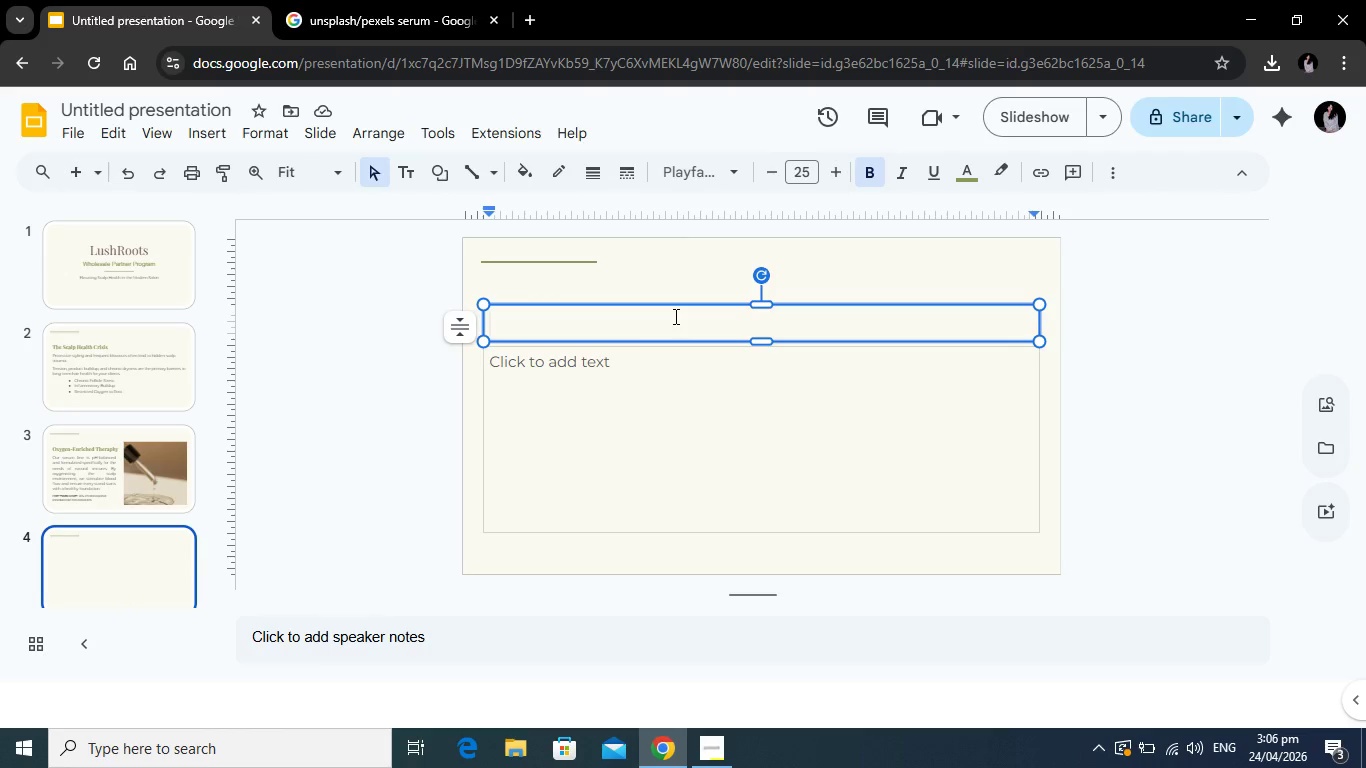 
type(Botanical Precision)
 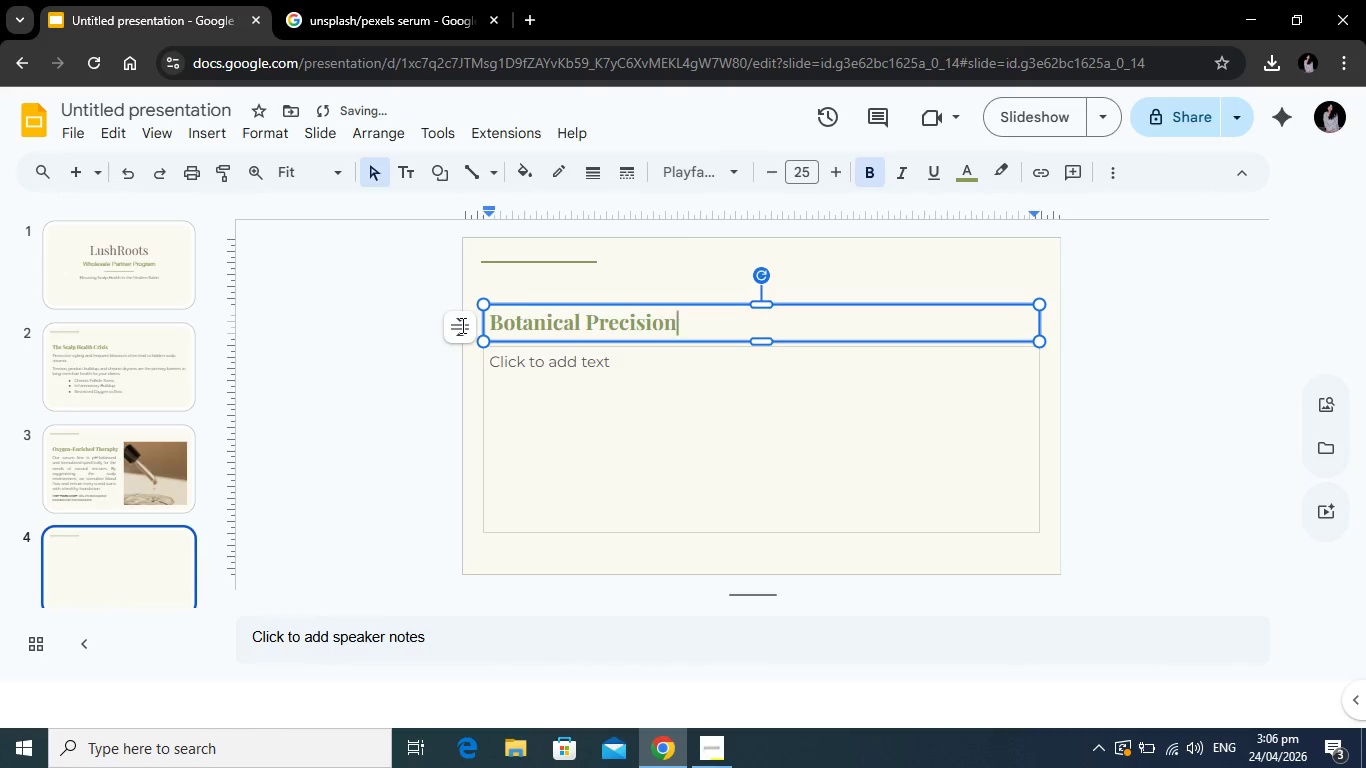 
left_click([93, 460])
 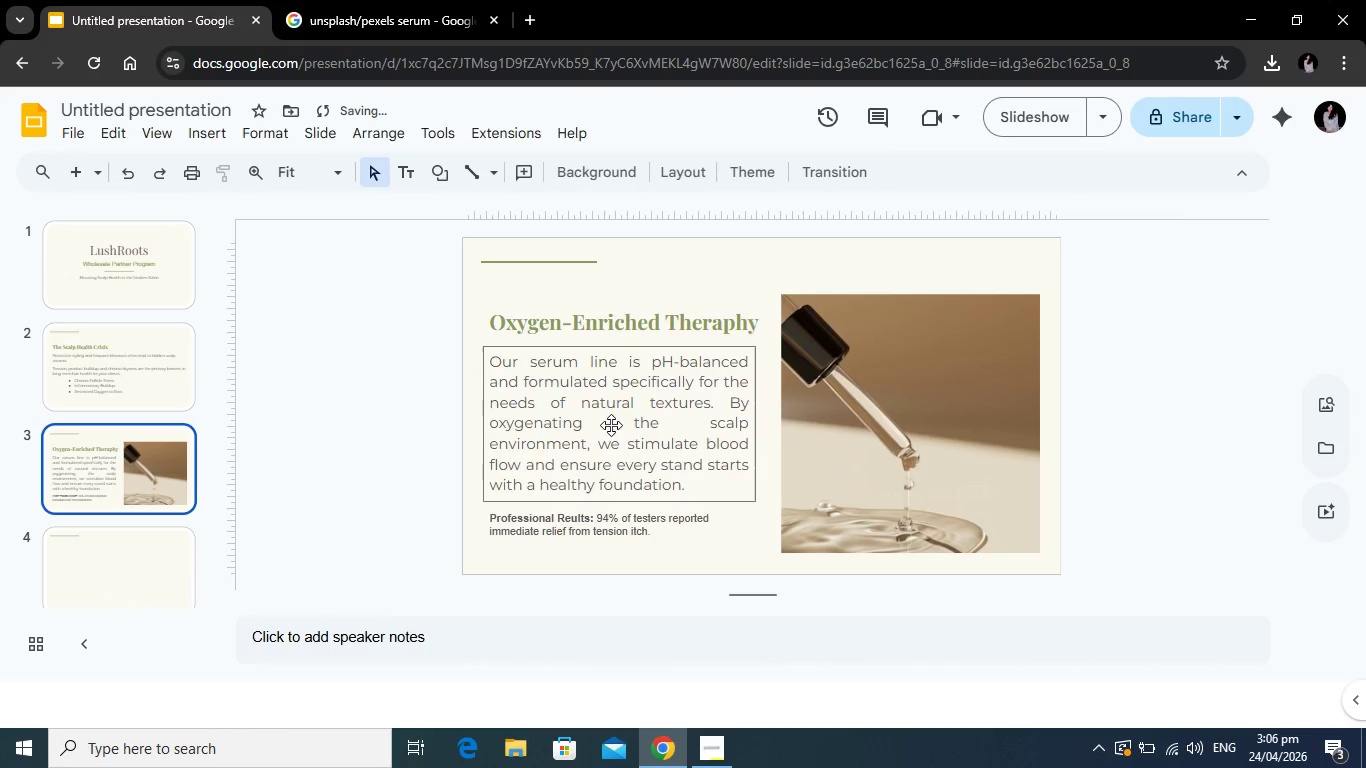 
left_click([611, 425])
 